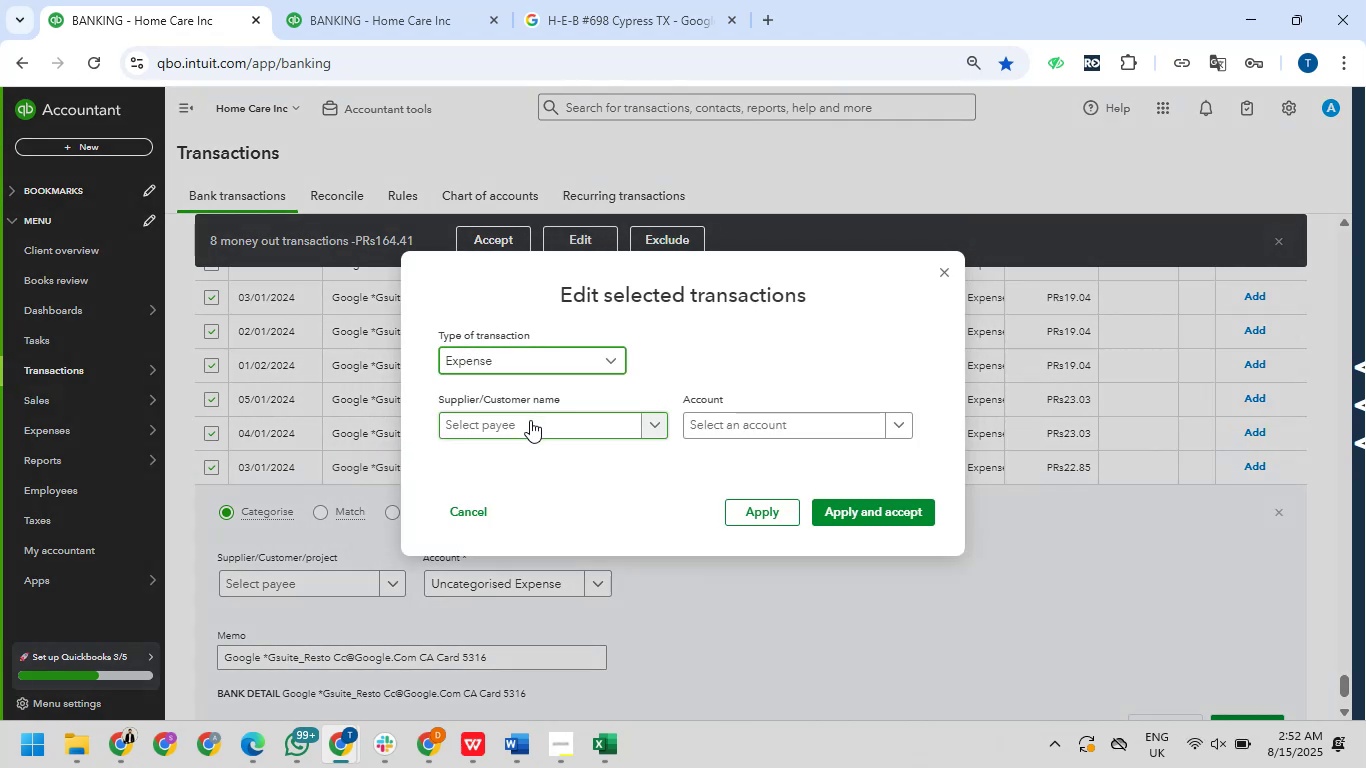 
left_click([530, 420])
 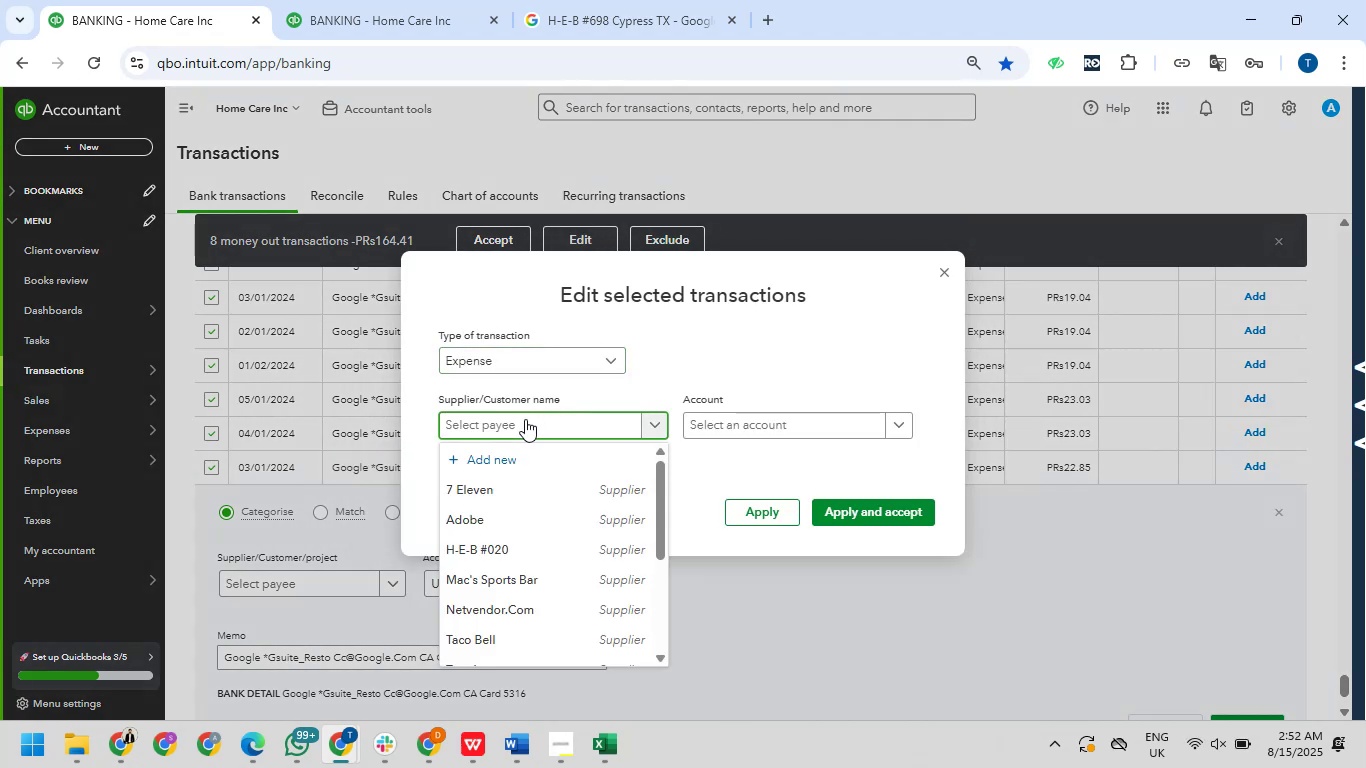 
hold_key(key=ControlLeft, duration=1.53)
 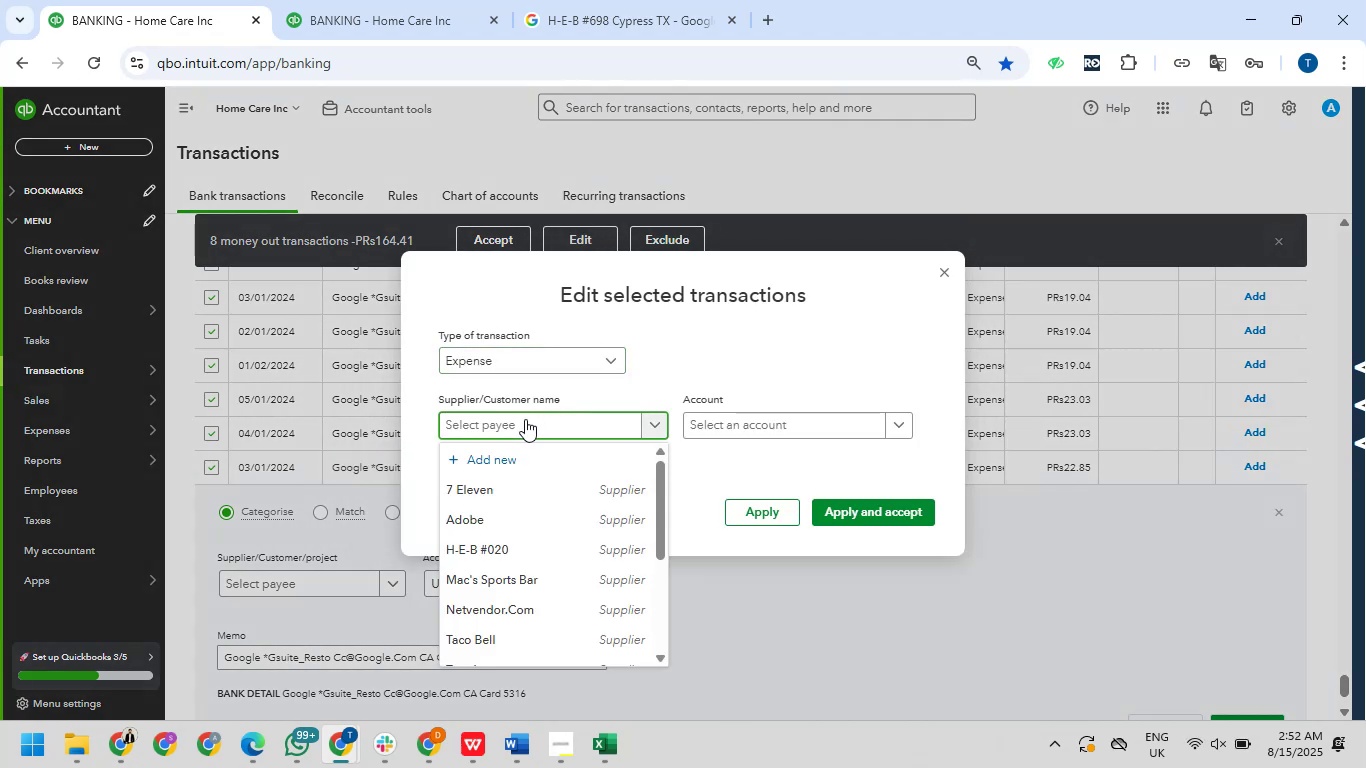 
key(Control+V)
 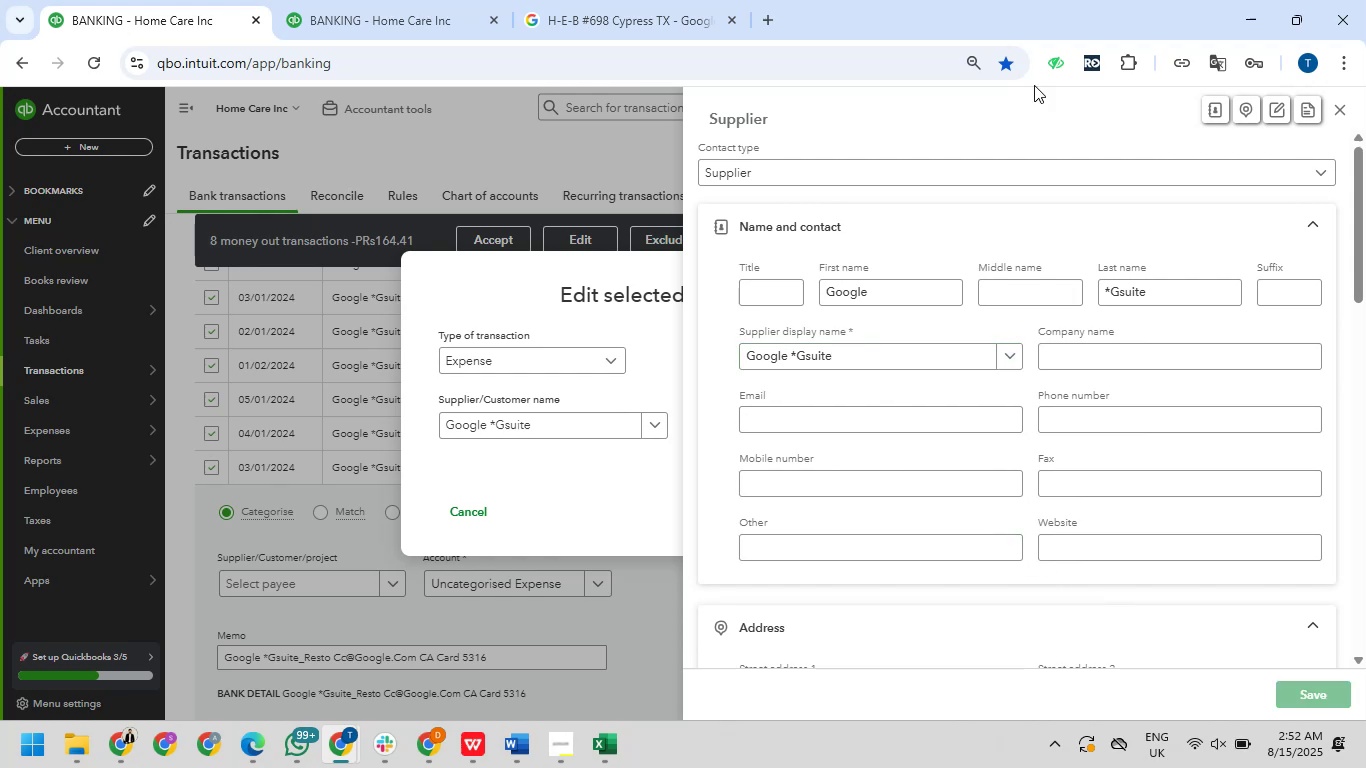 
wait(15.76)
 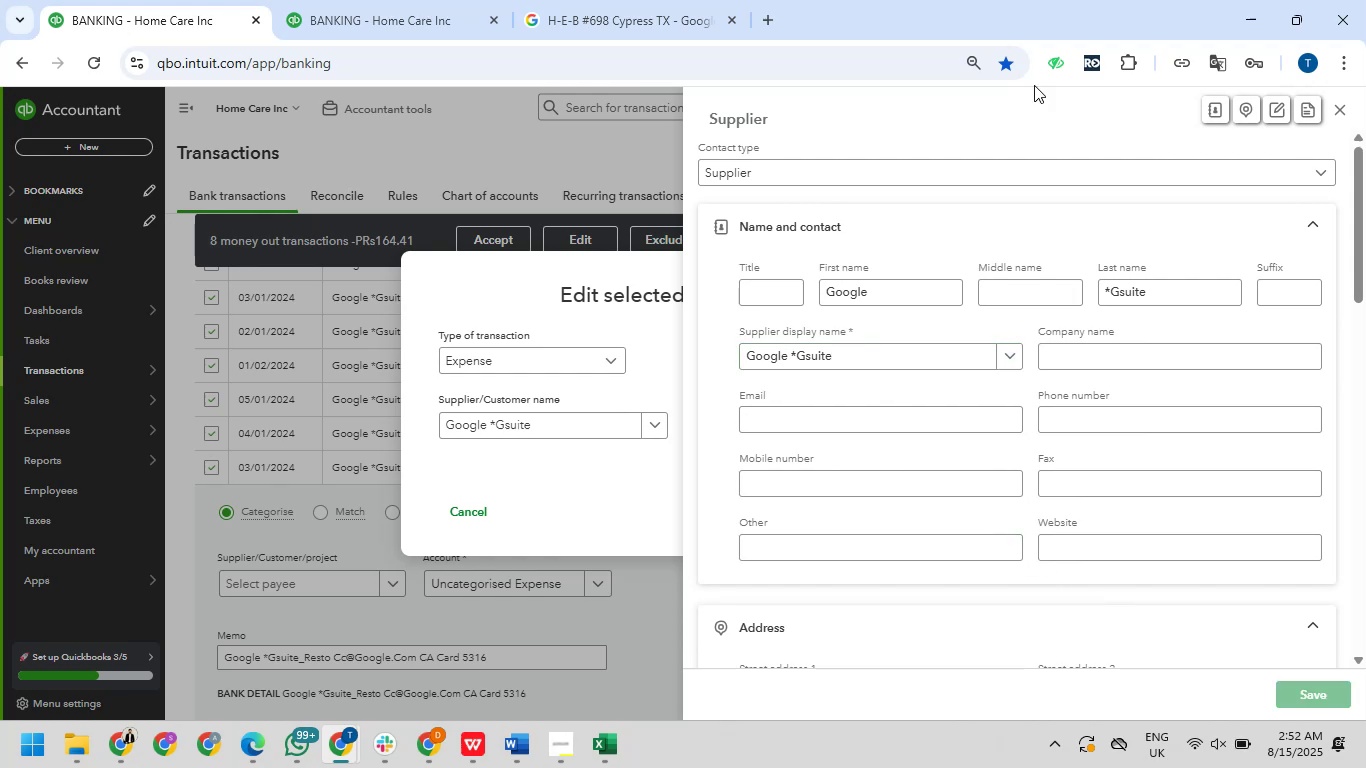 
mouse_move([20, 747])
 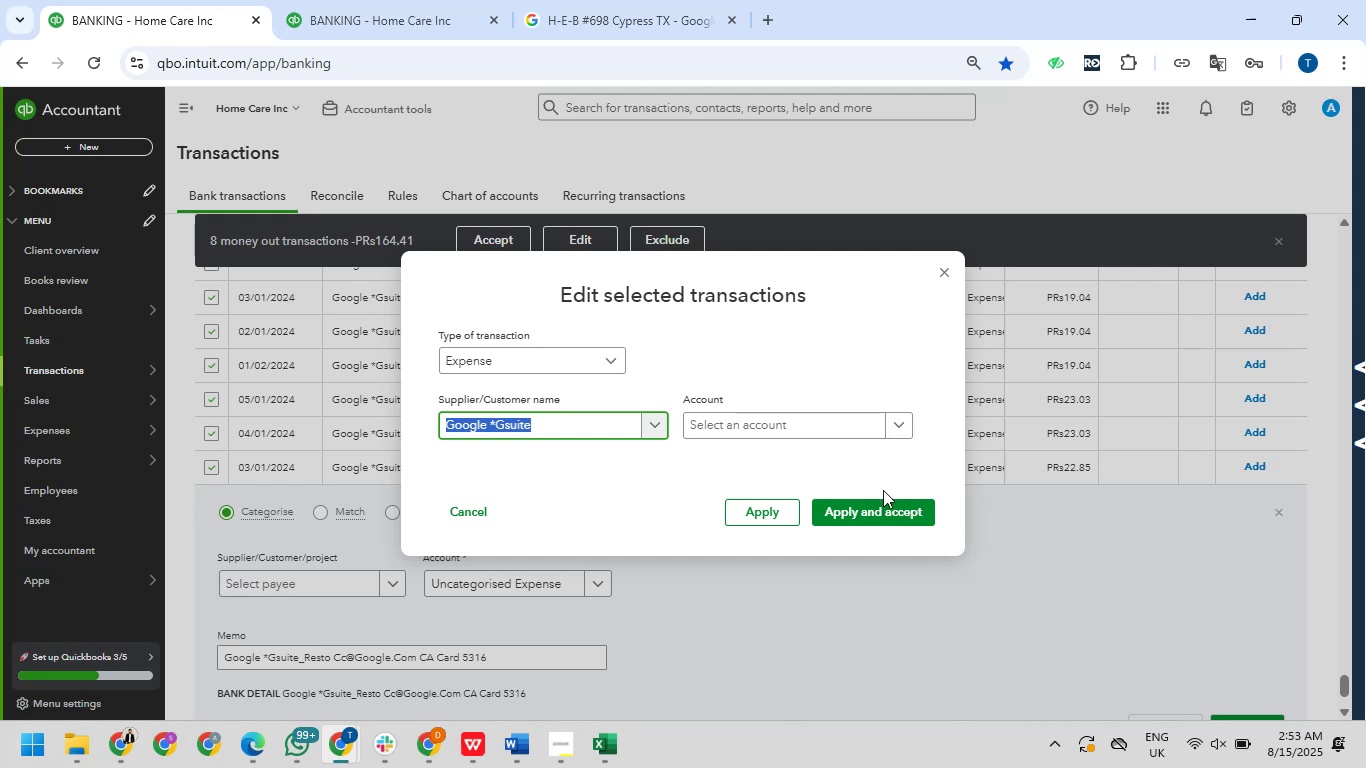 
wait(6.18)
 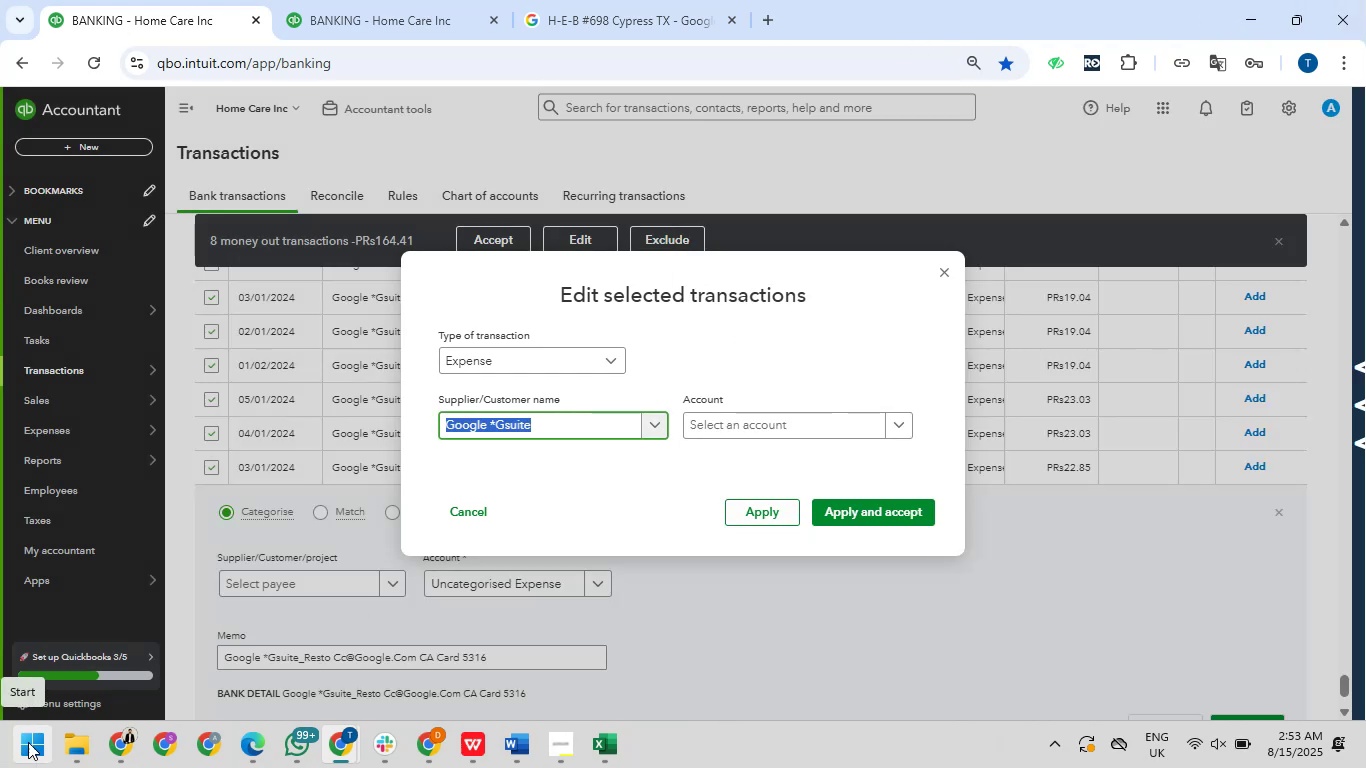 
left_click([835, 422])
 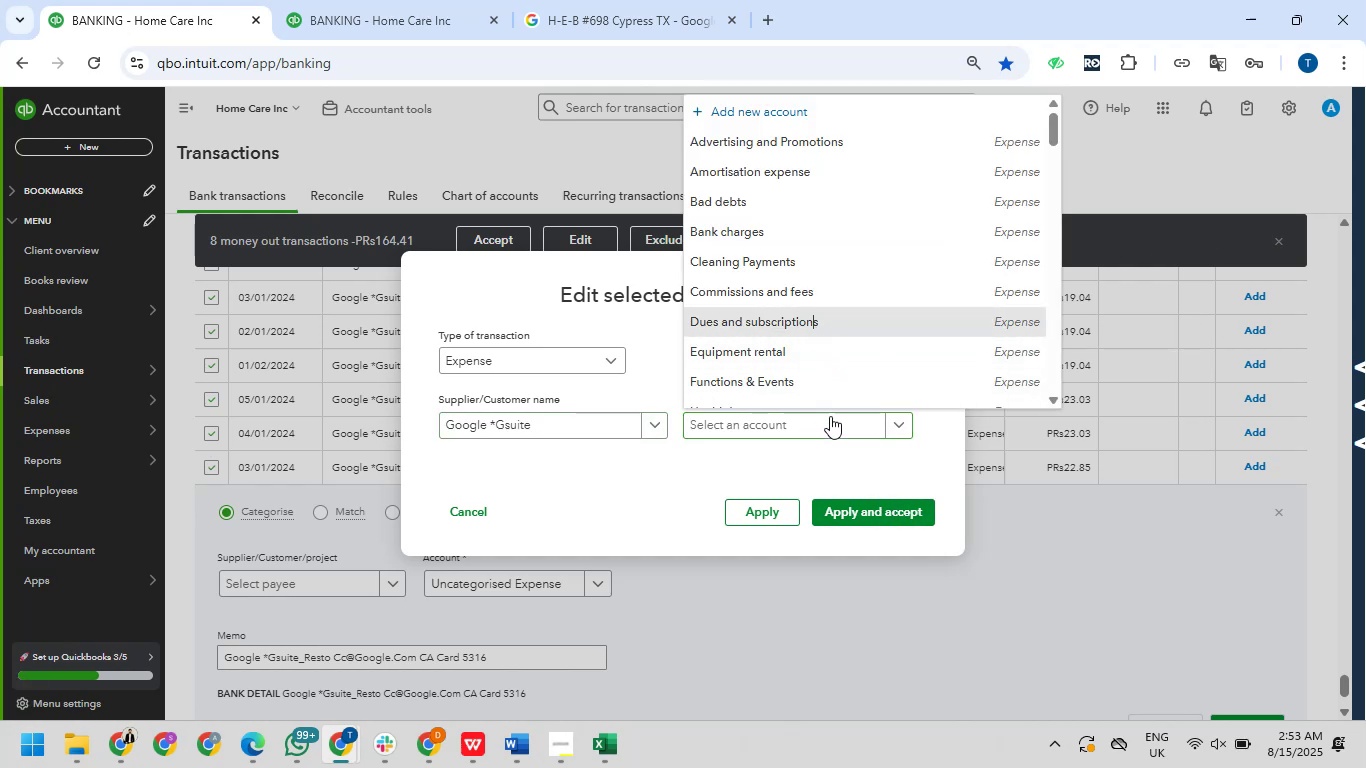 
left_click([871, 503])
 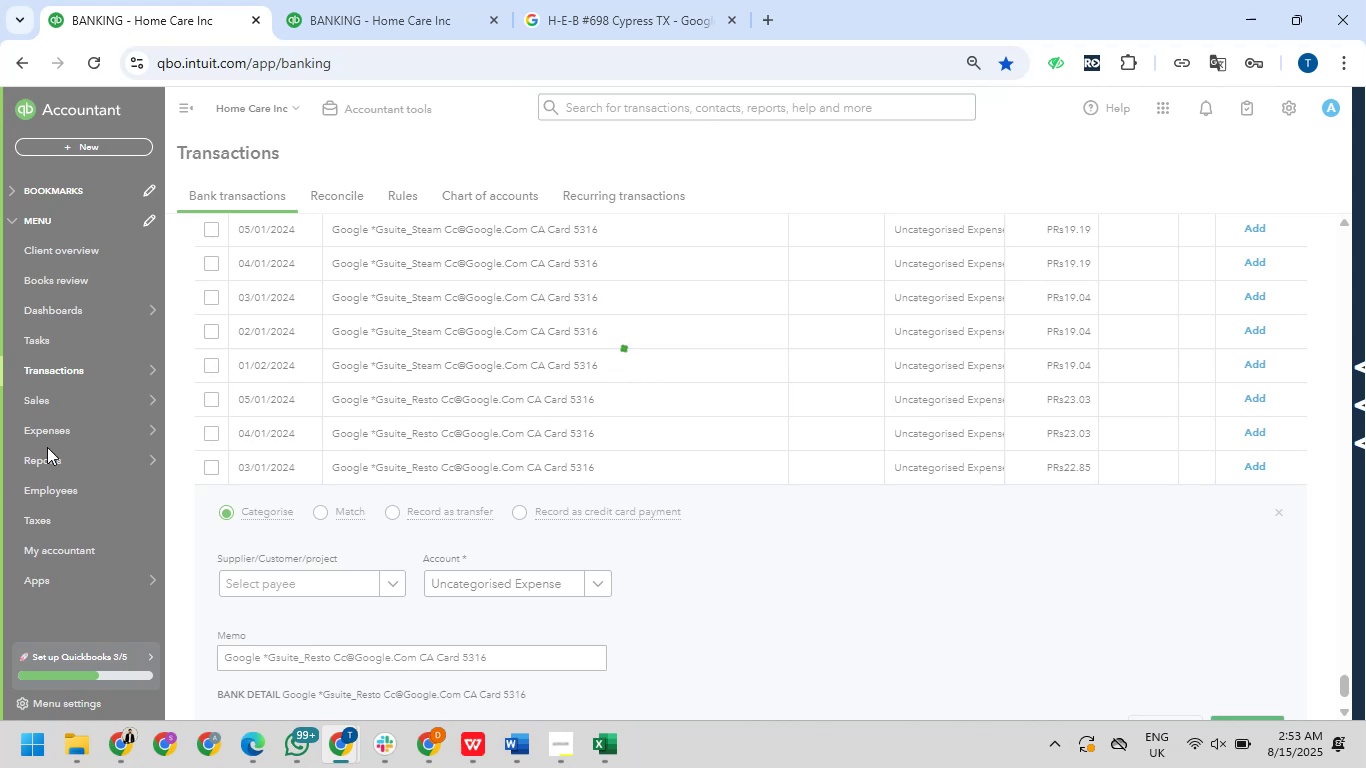 
wait(11.72)
 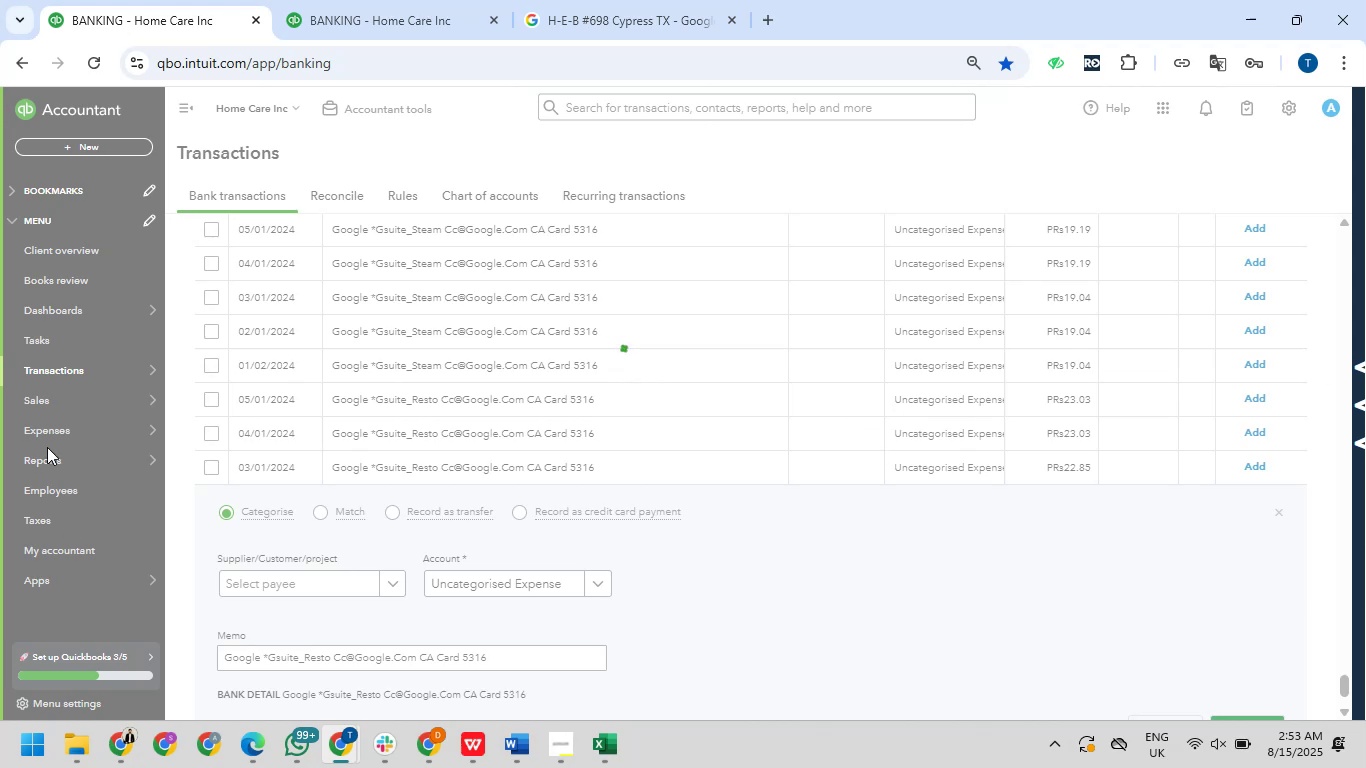 
scroll: coordinate [460, 441], scroll_direction: down, amount: 2.0
 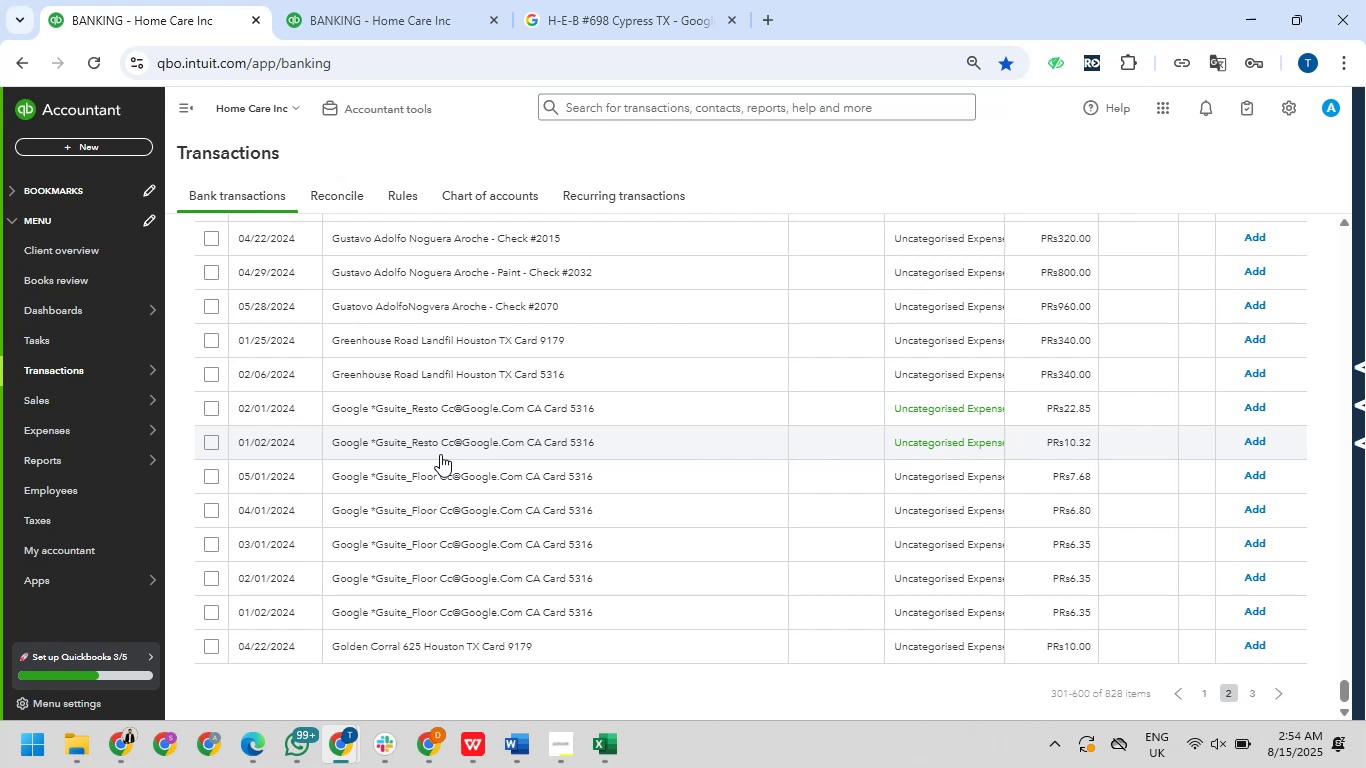 
wait(43.85)
 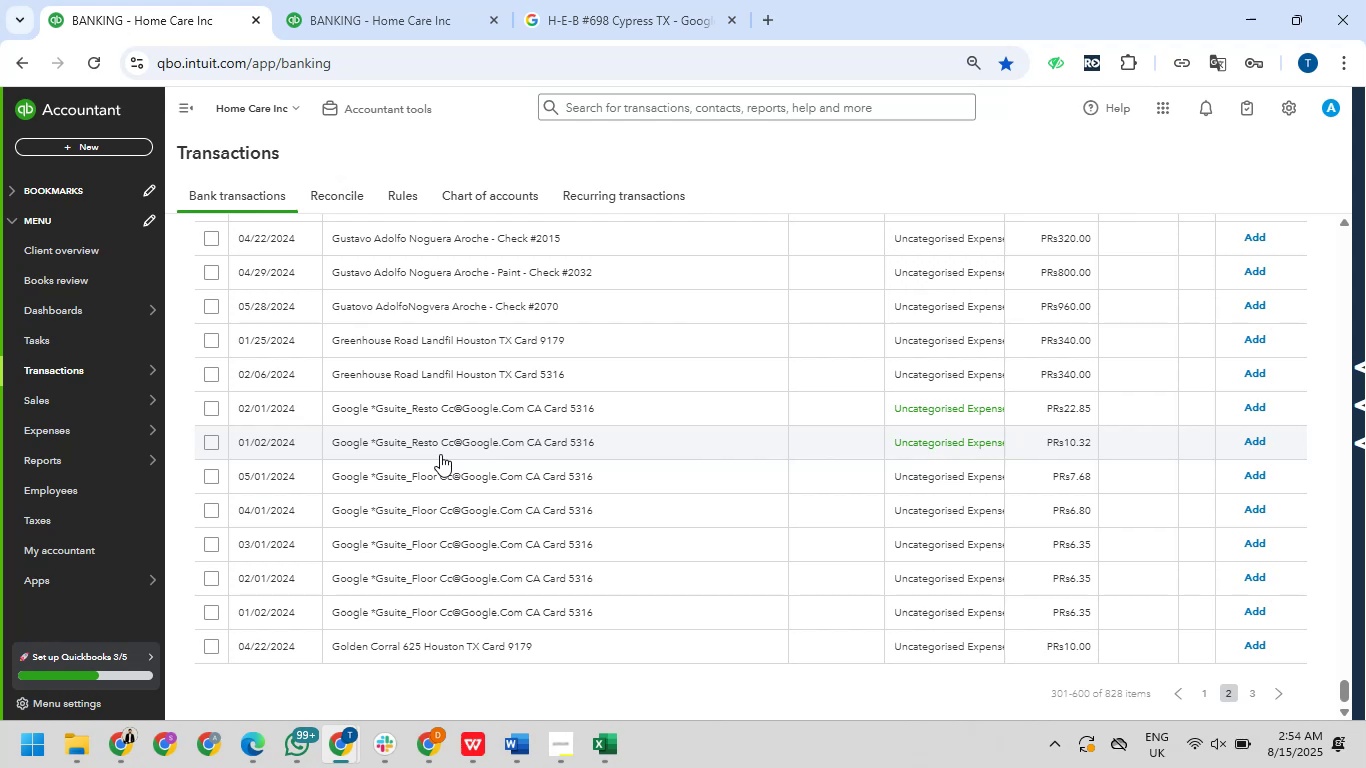 
mouse_move([211, 607])
 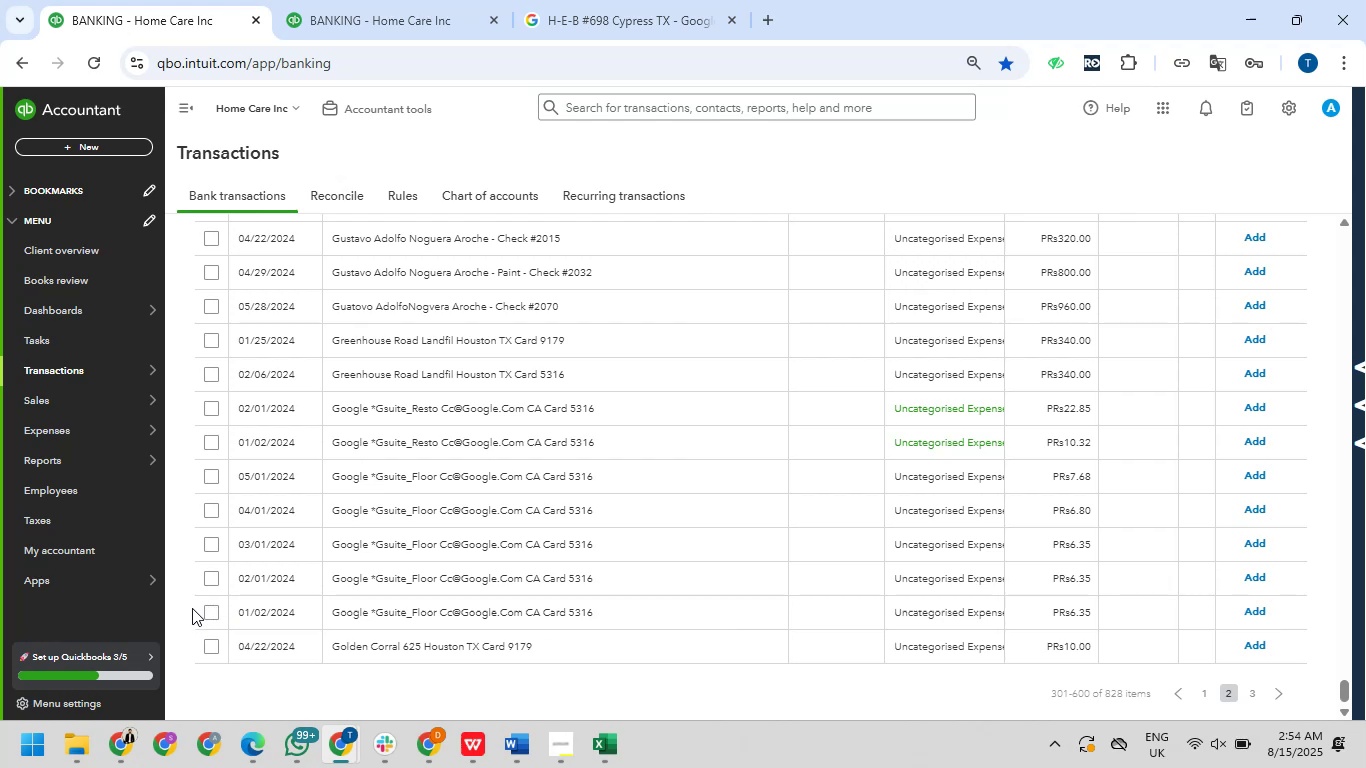 
wait(6.83)
 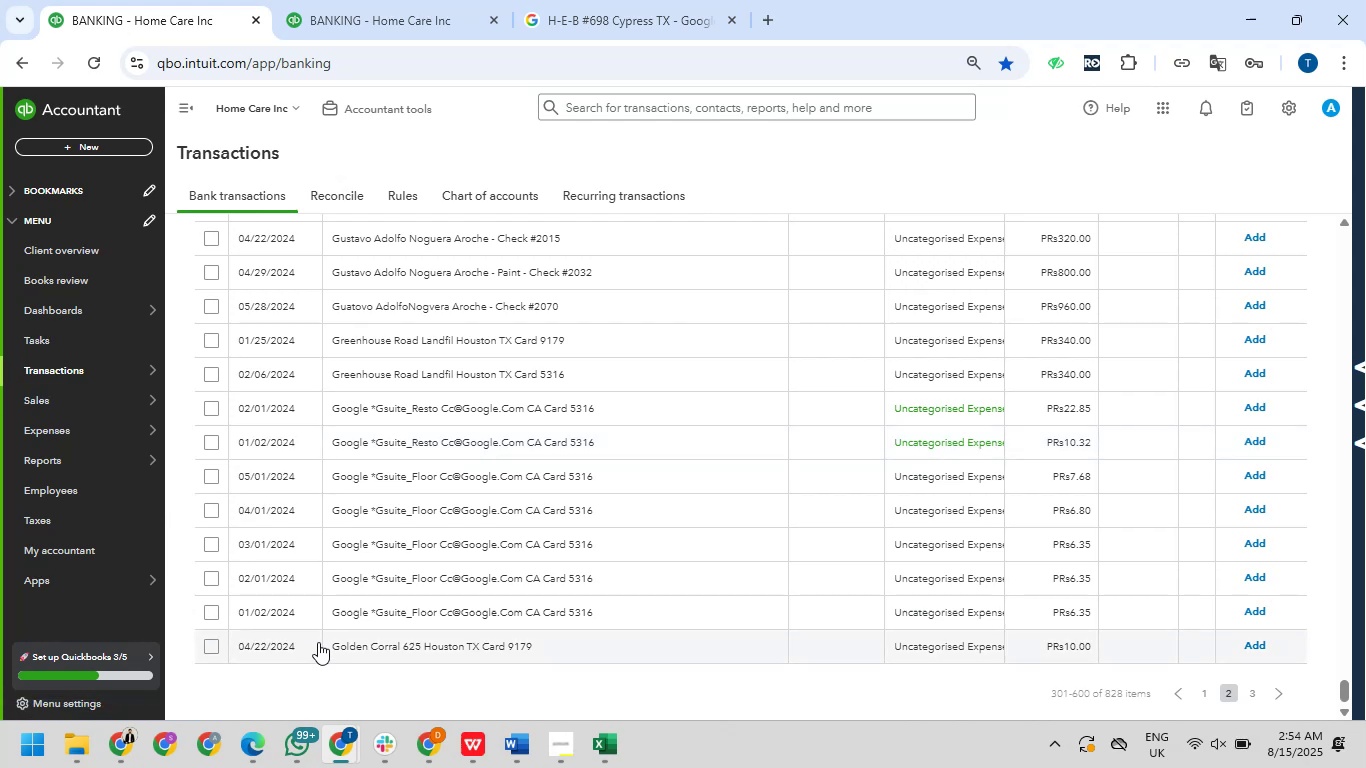 
left_click([208, 613])
 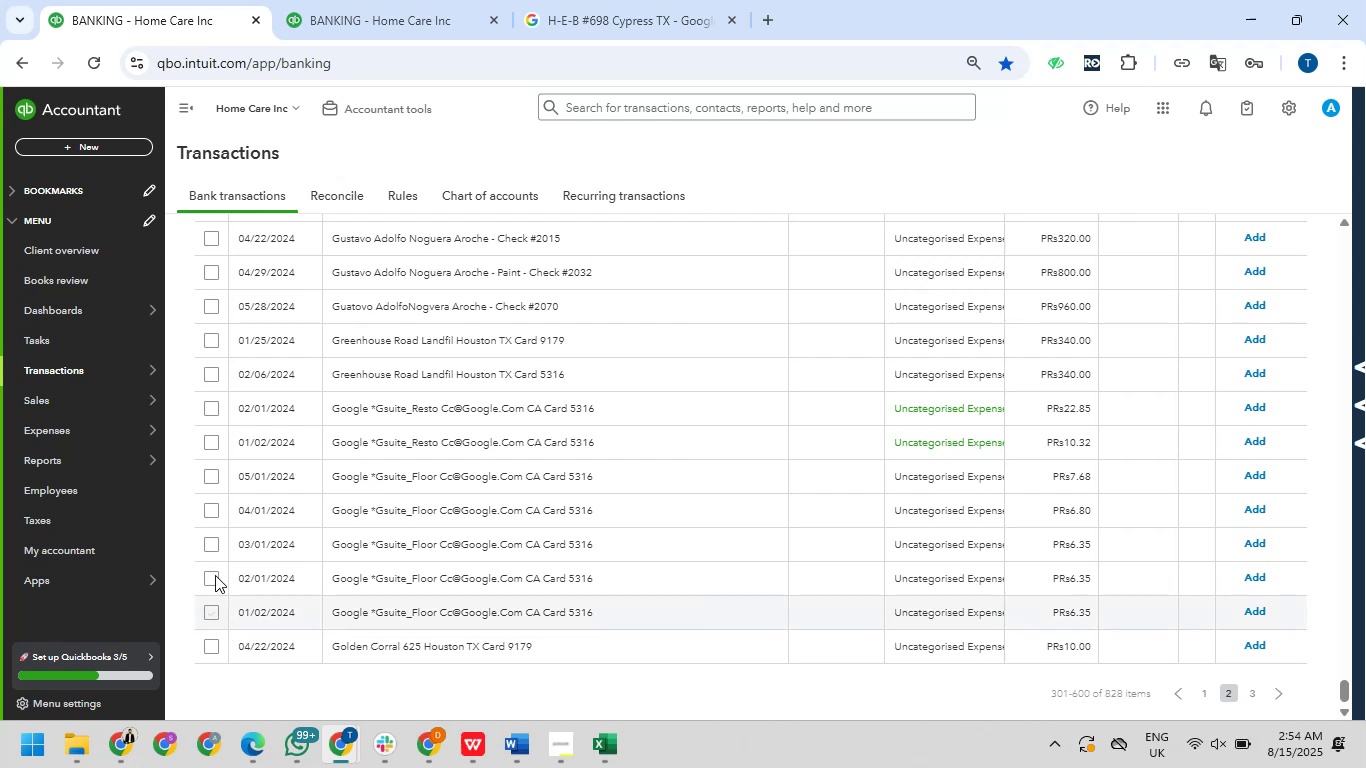 
left_click([215, 575])
 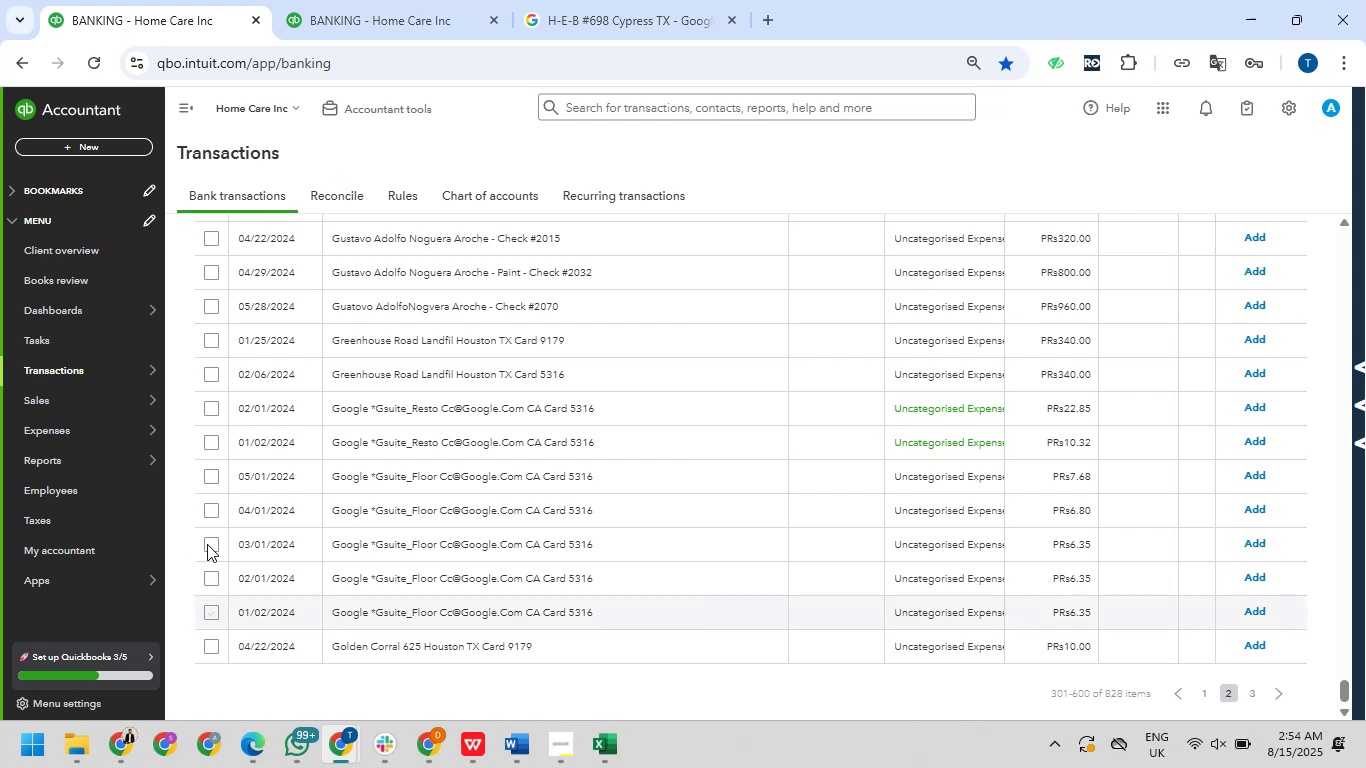 
left_click([207, 544])
 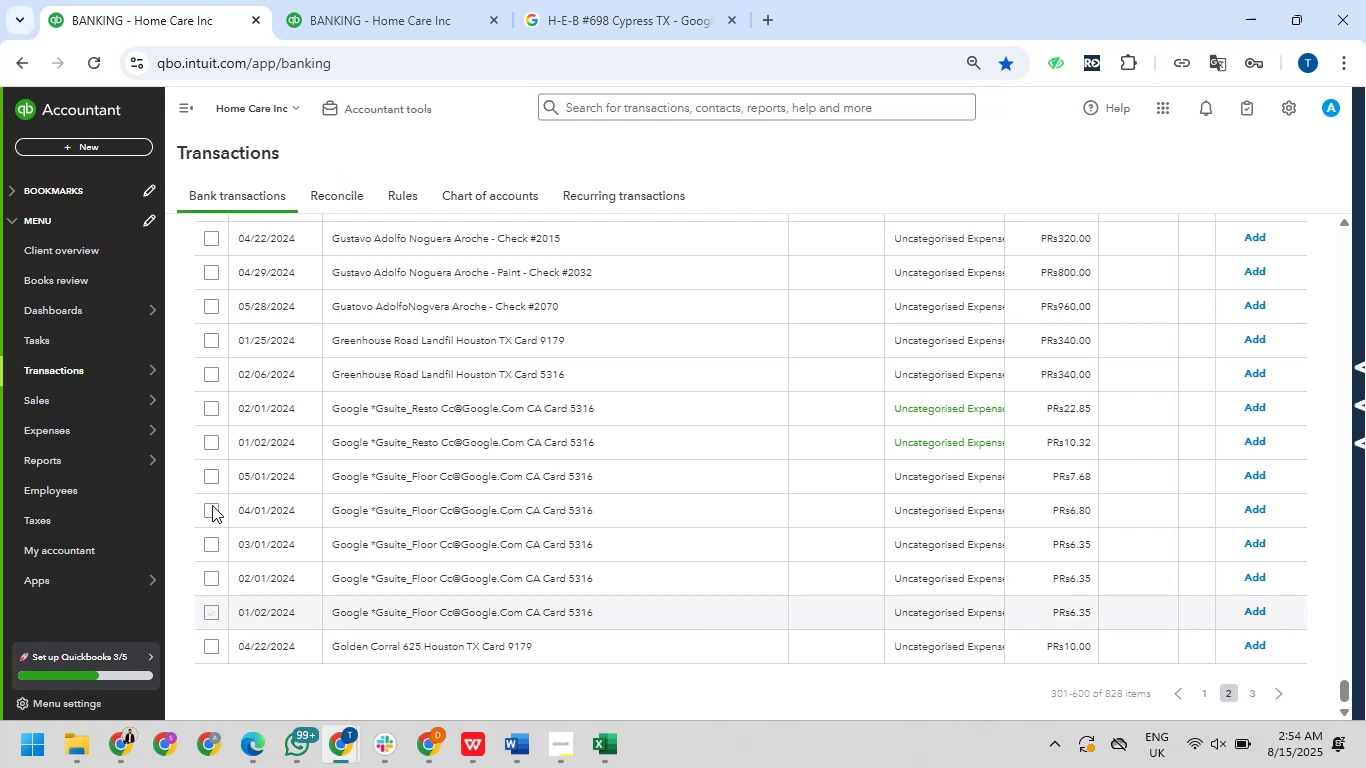 
left_click([212, 505])
 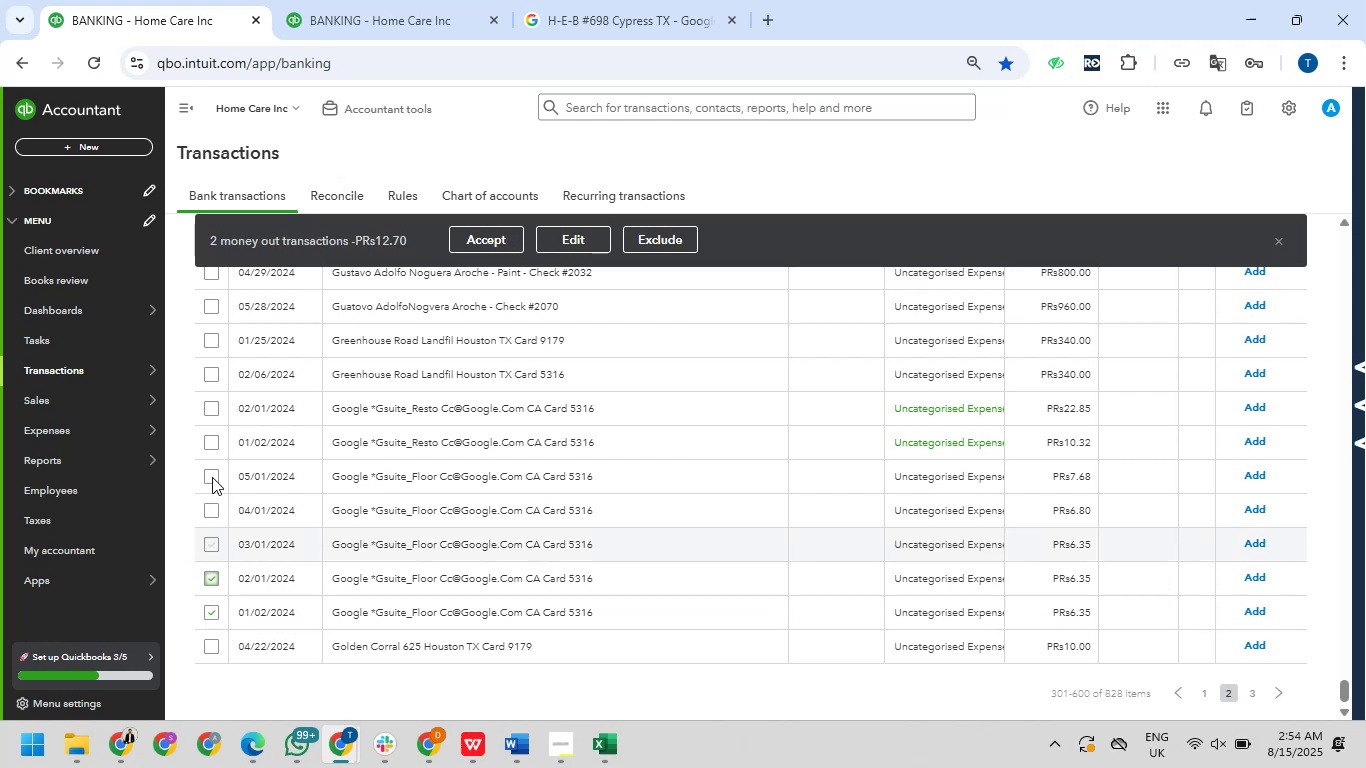 
left_click([213, 477])
 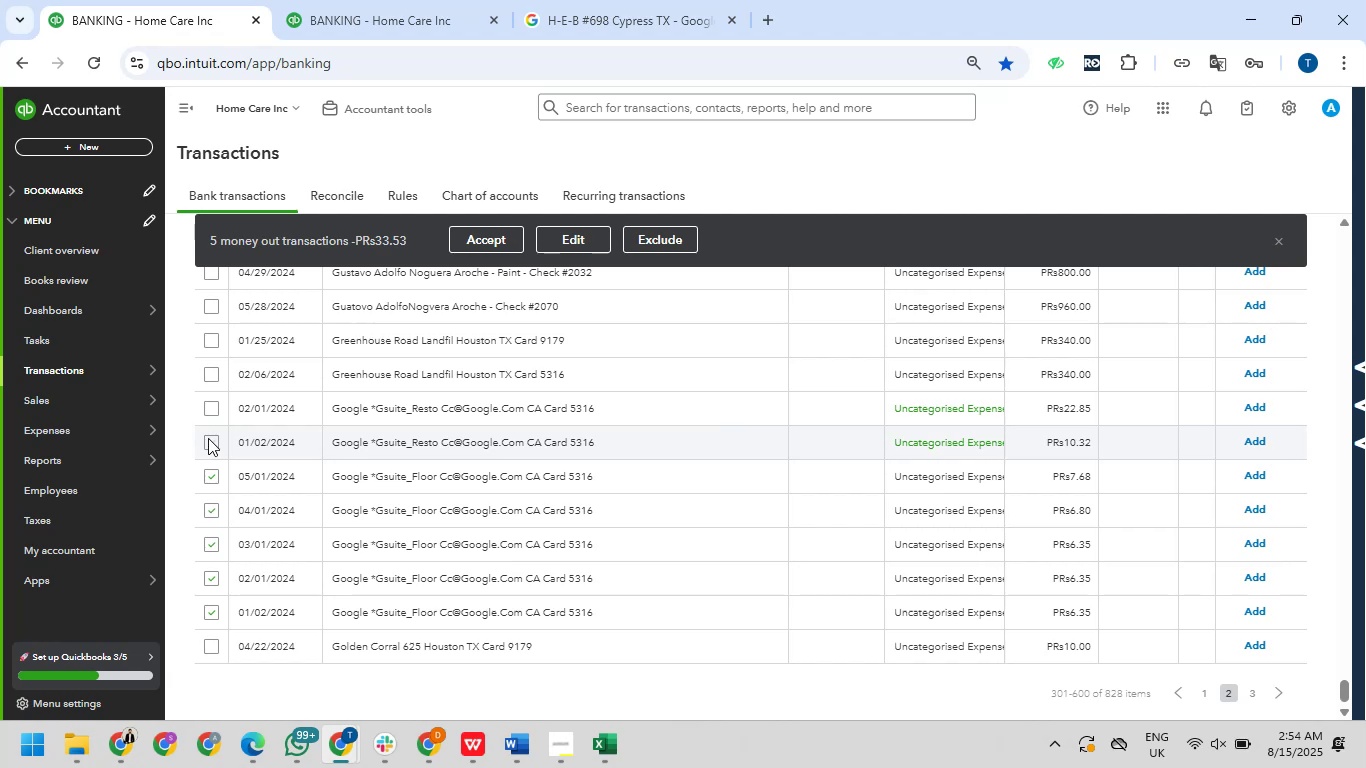 
left_click([209, 404])
 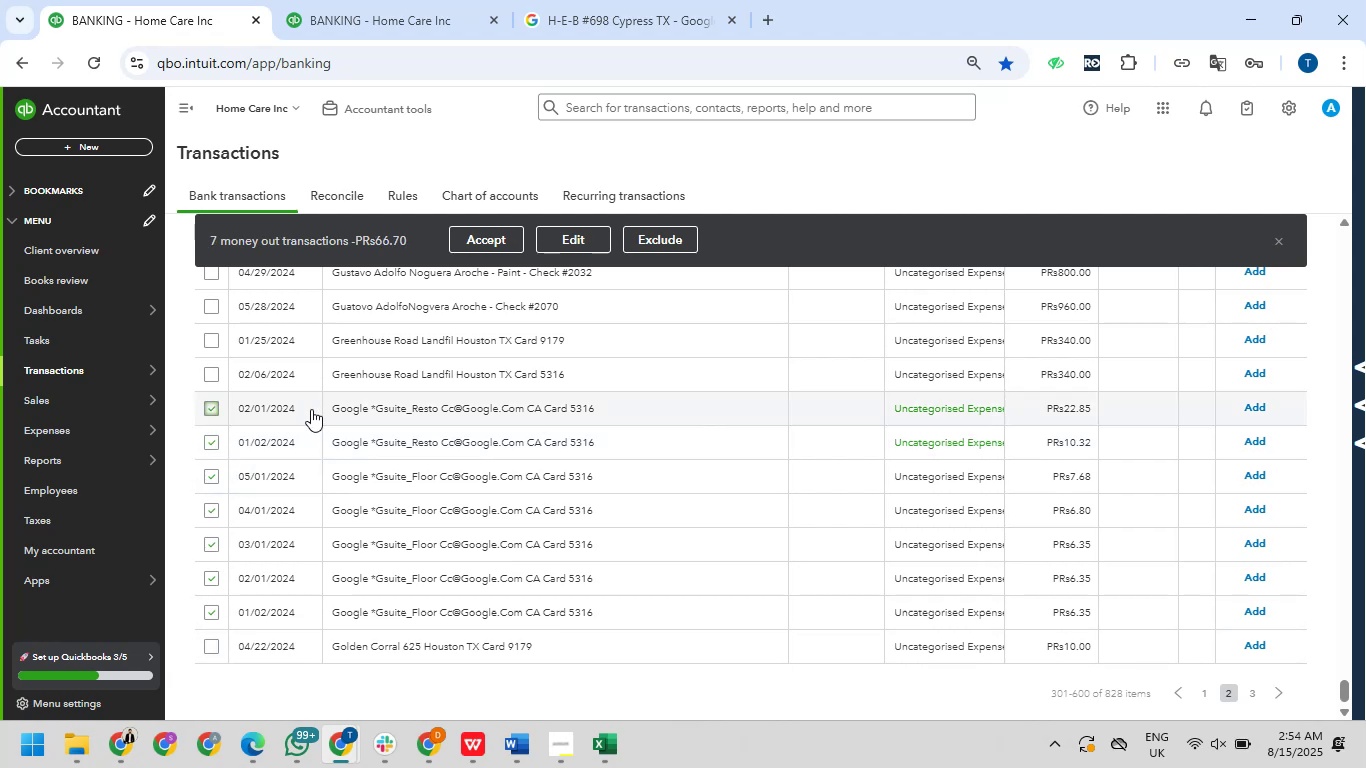 
left_click_drag(start_coordinate=[325, 409], to_coordinate=[435, 417])
 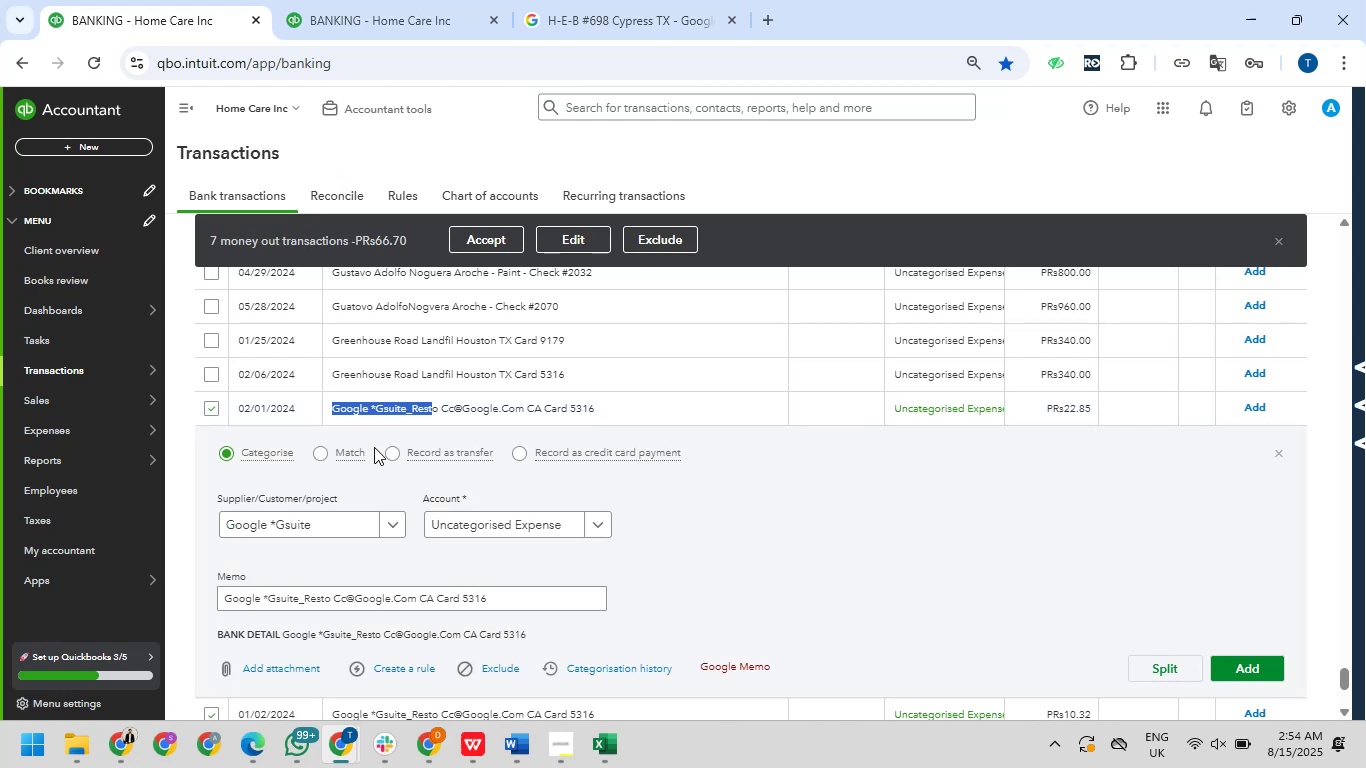 
wait(6.32)
 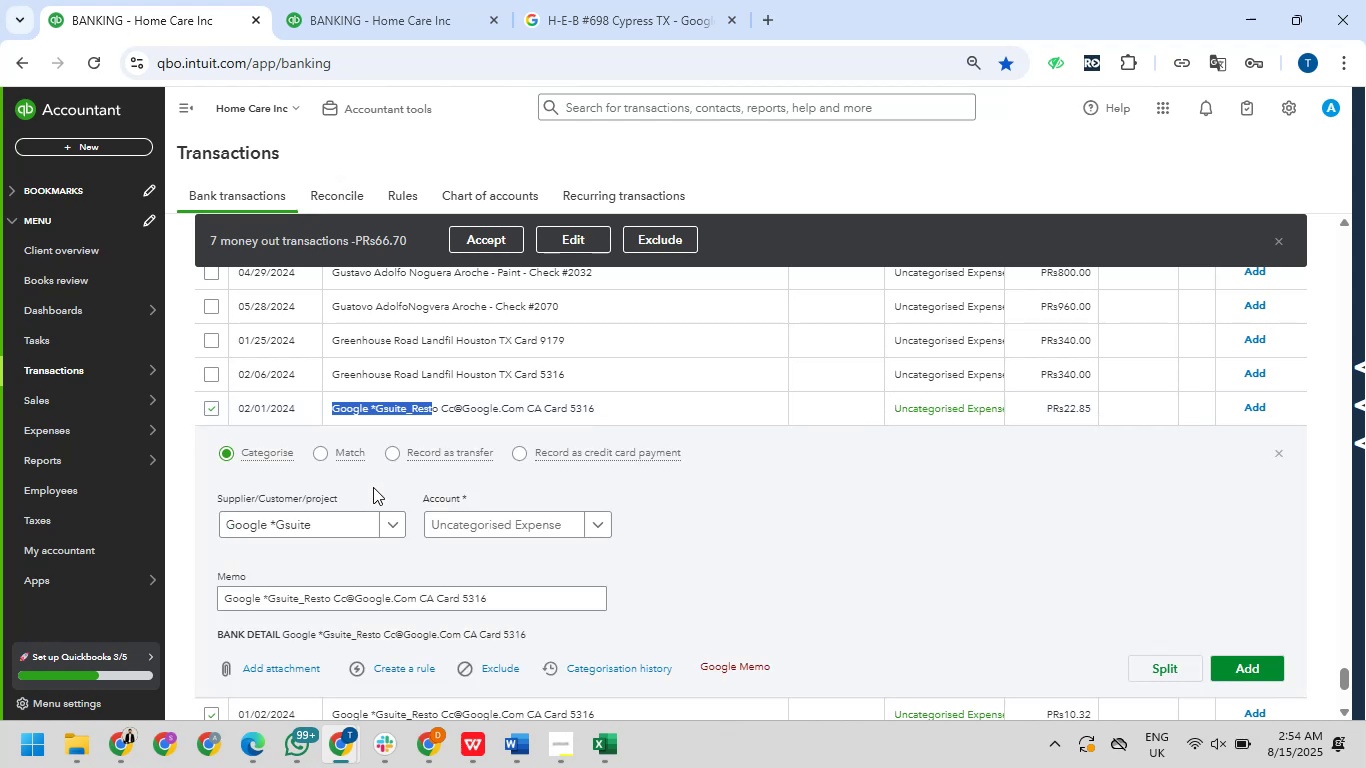 
right_click([411, 404])
 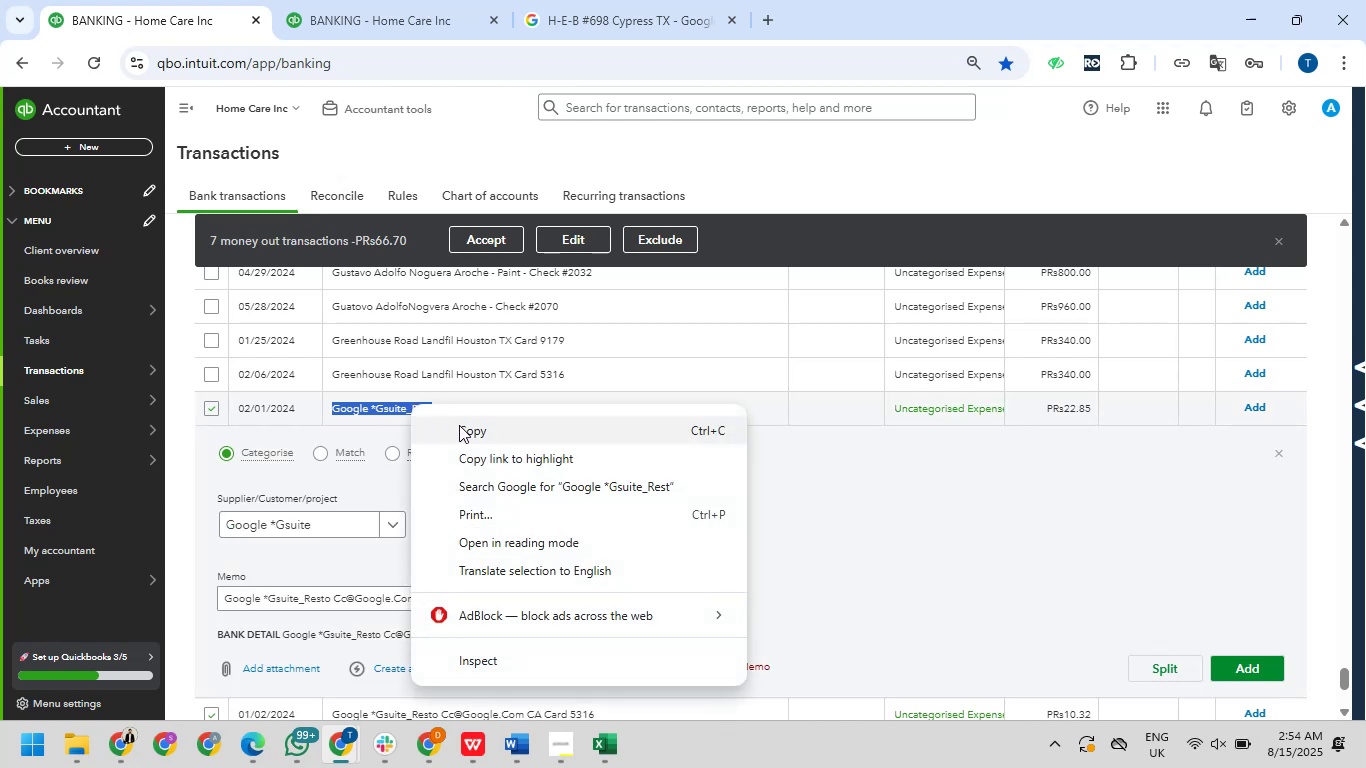 
left_click([467, 426])
 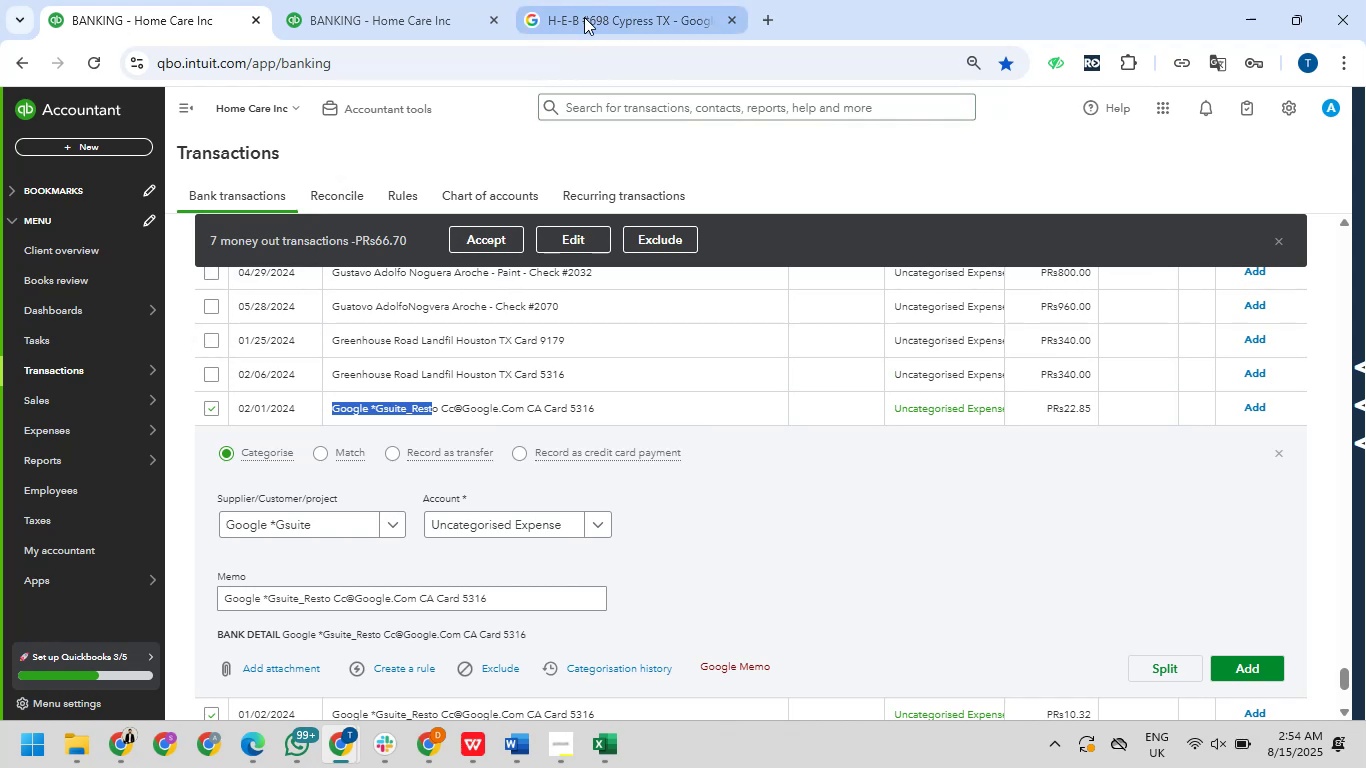 
left_click([588, 17])
 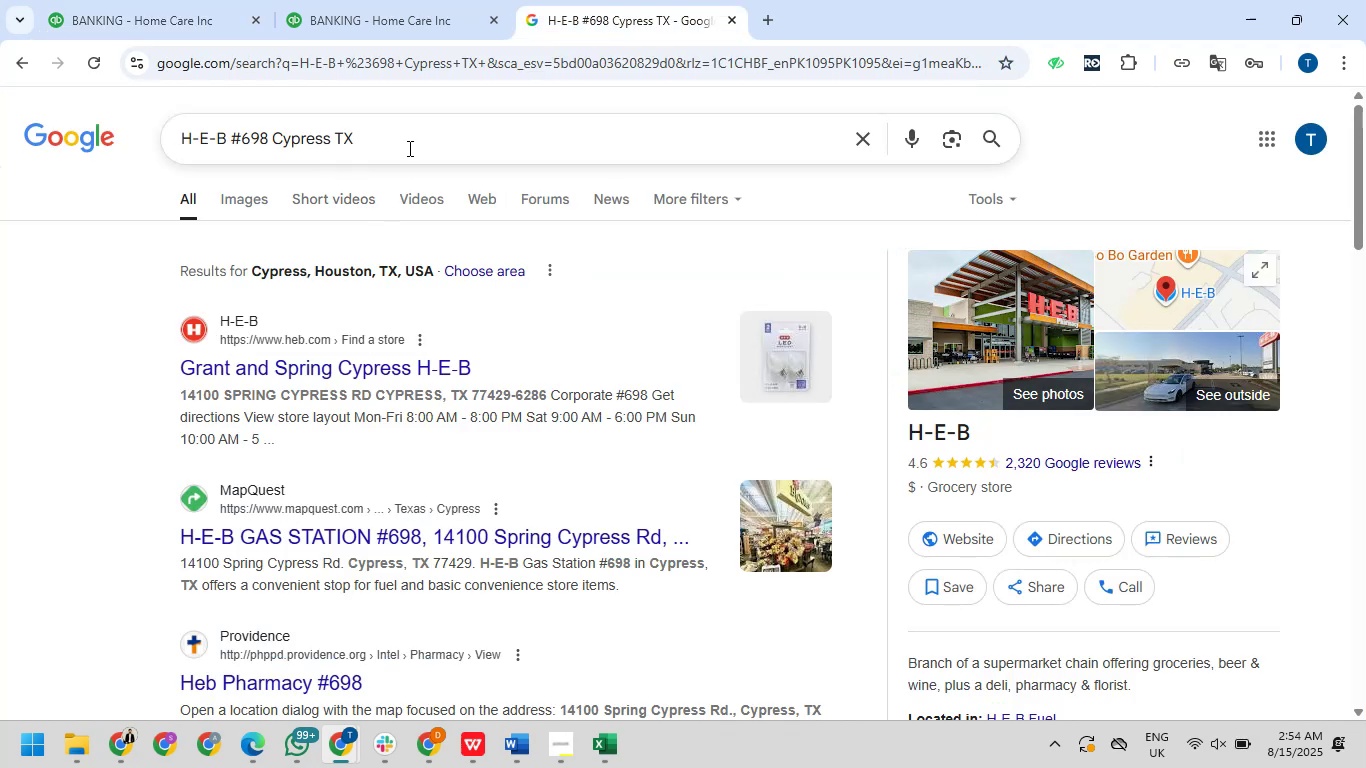 
left_click_drag(start_coordinate=[398, 146], to_coordinate=[168, 175])
 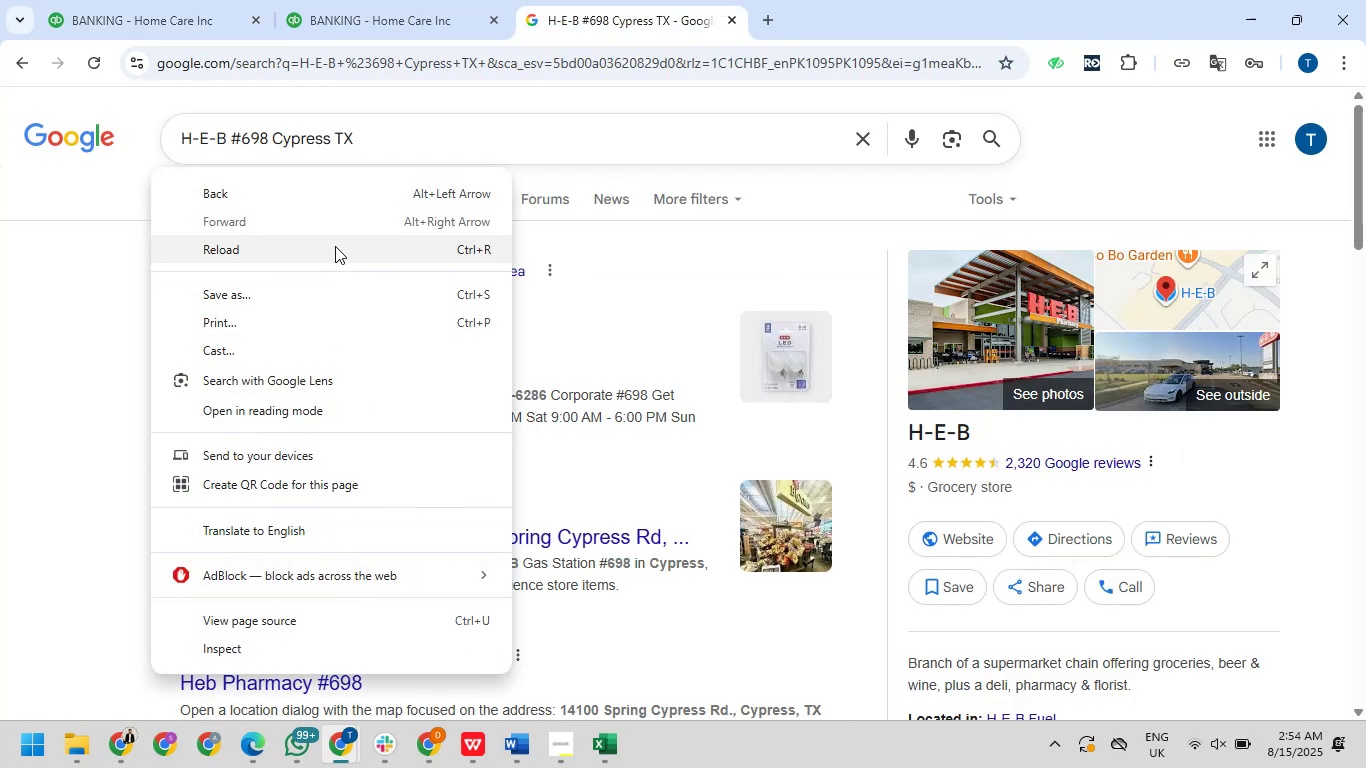 
left_click([355, 129])
 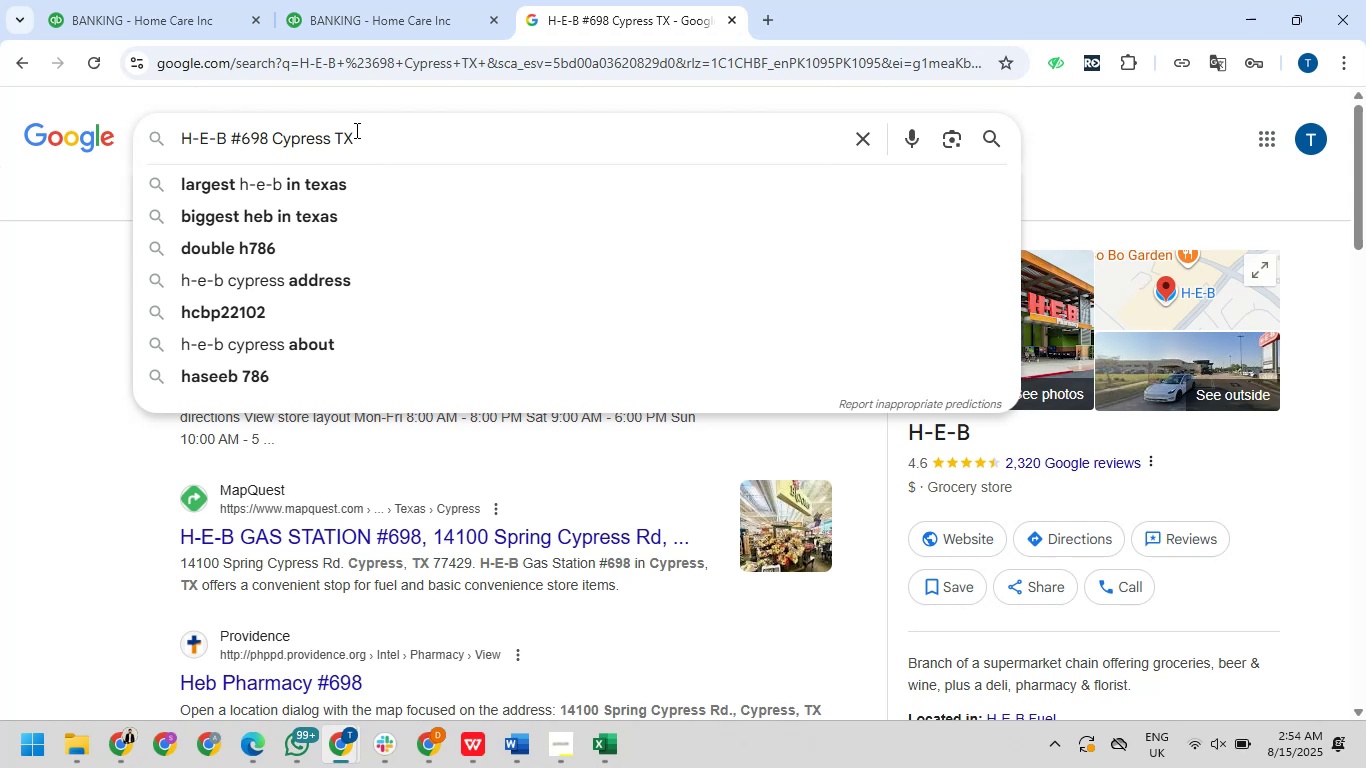 
right_click([355, 130])
 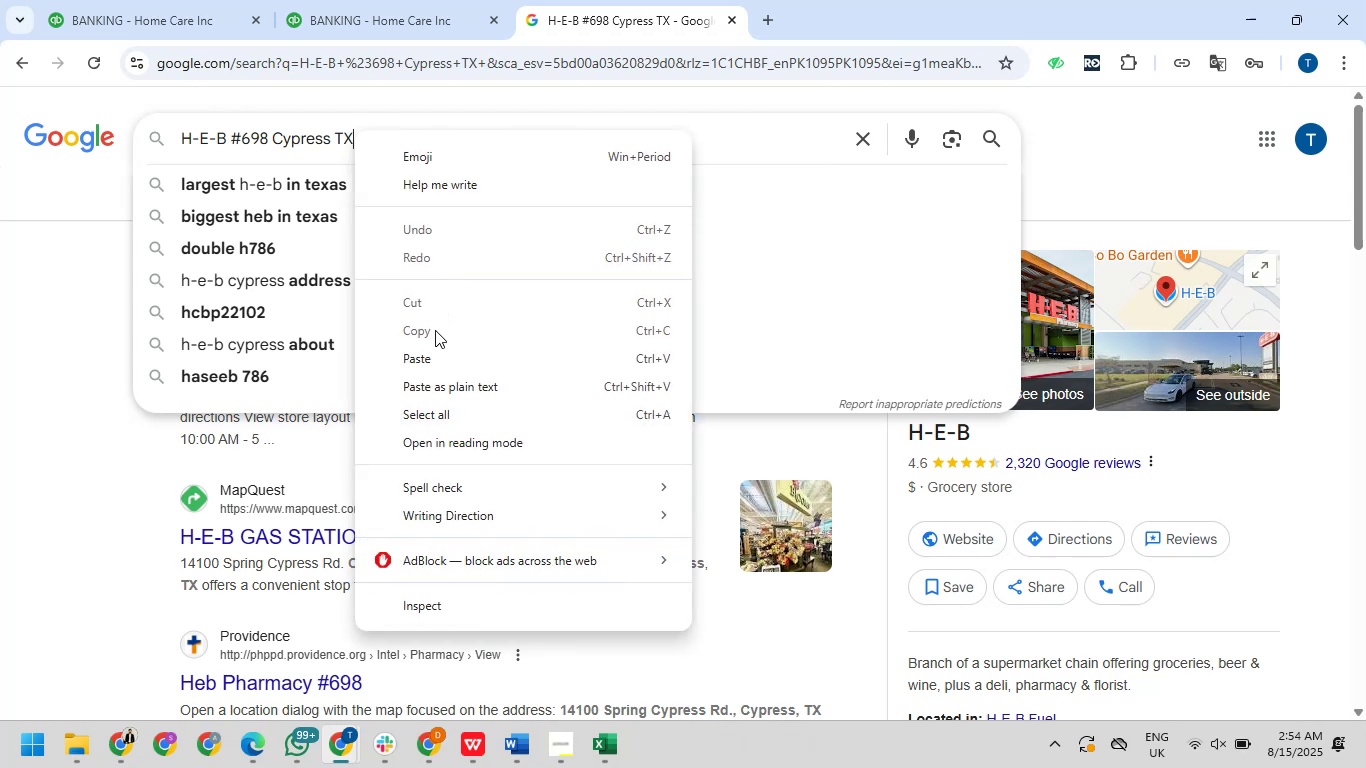 
left_click([429, 355])
 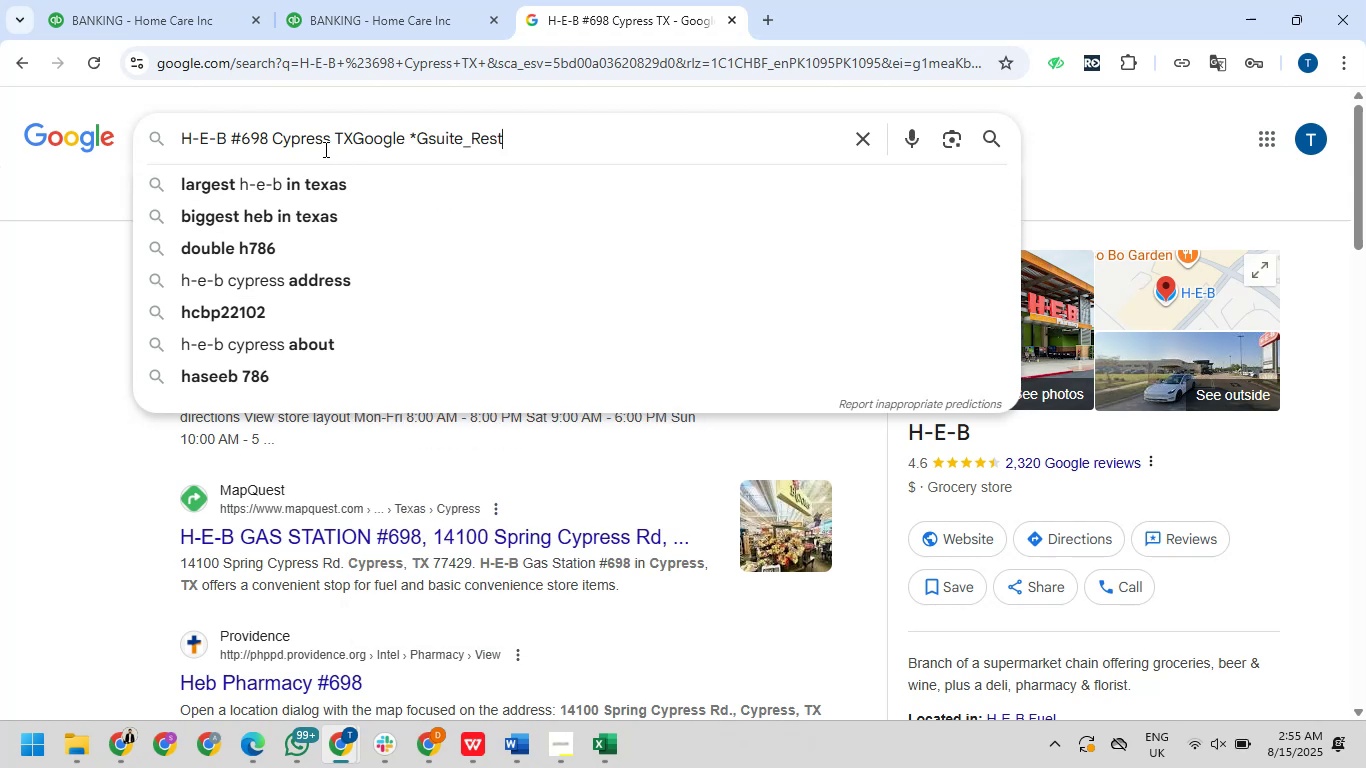 
left_click_drag(start_coordinate=[329, 138], to_coordinate=[156, 164])
 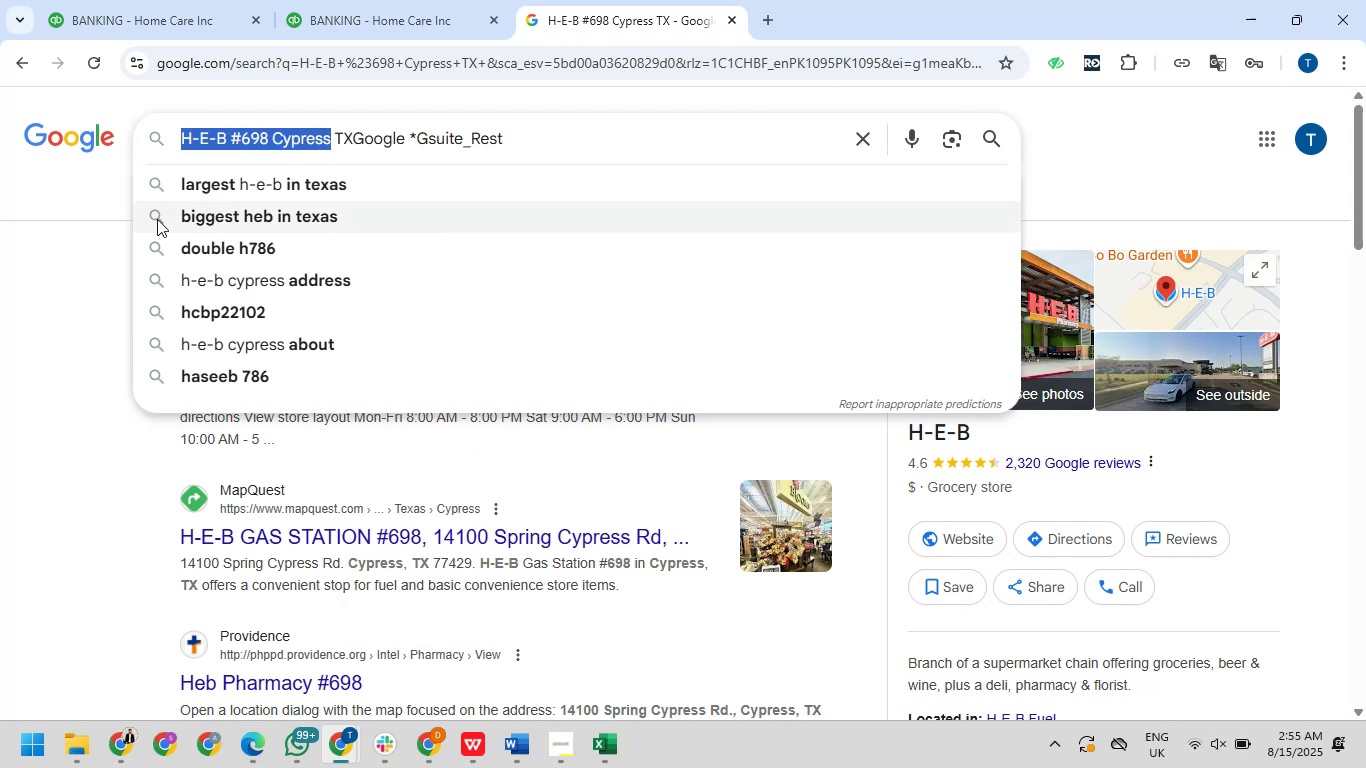 
key(Backspace)
 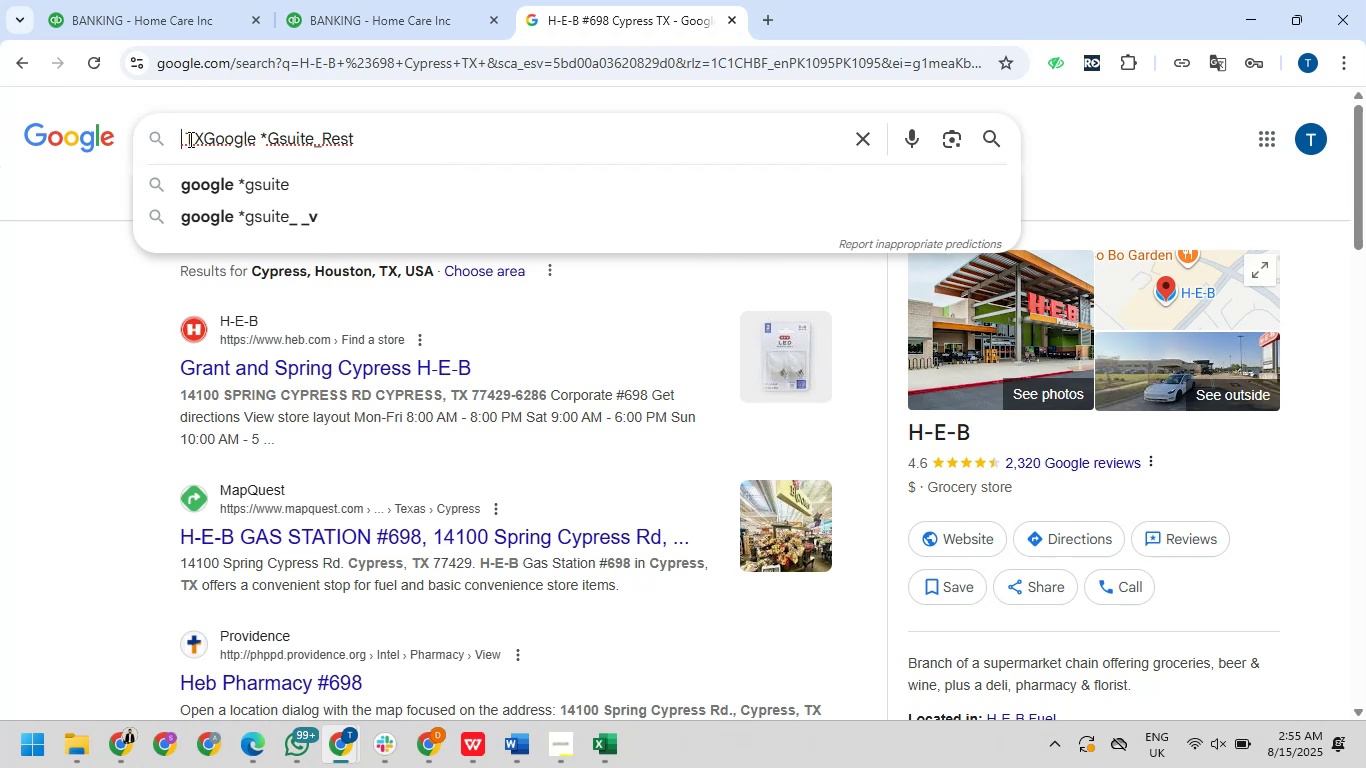 
left_click([198, 138])
 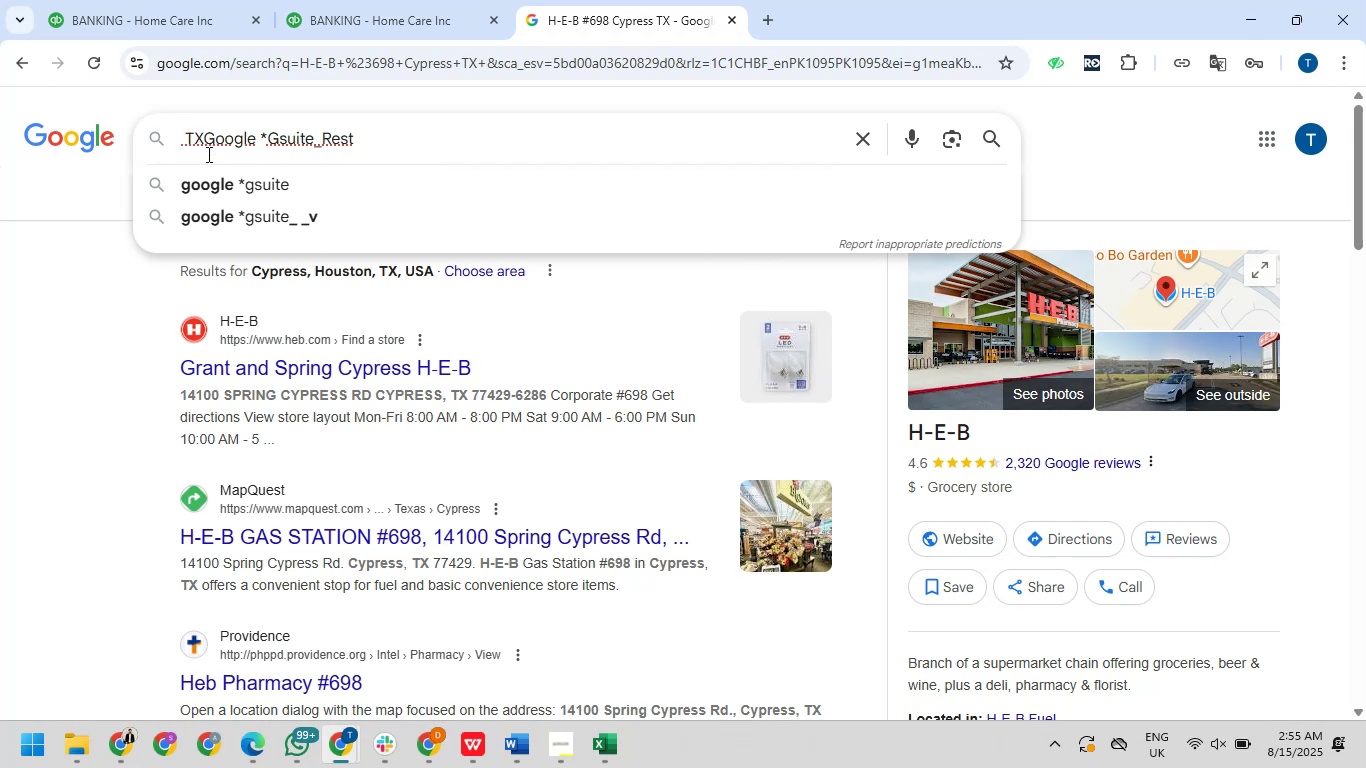 
key(Backspace)
 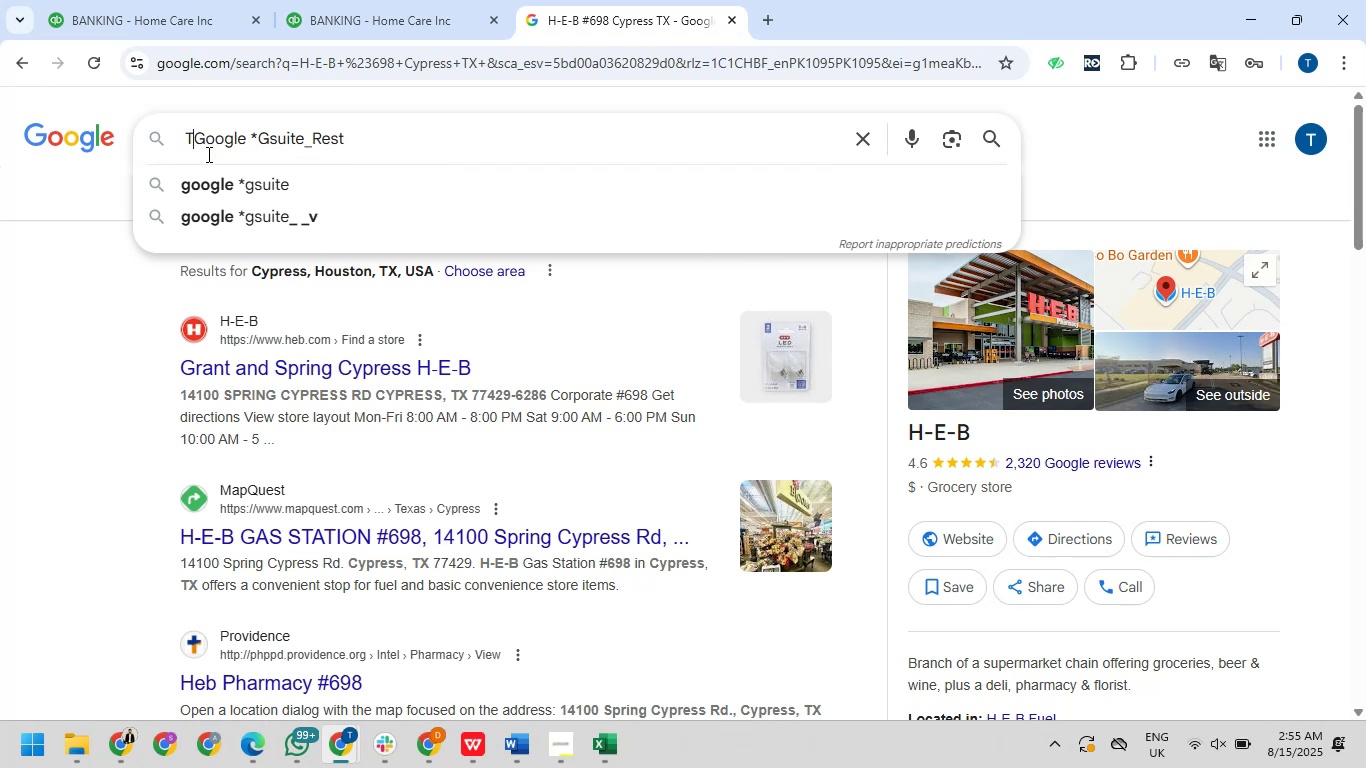 
key(Backspace)
 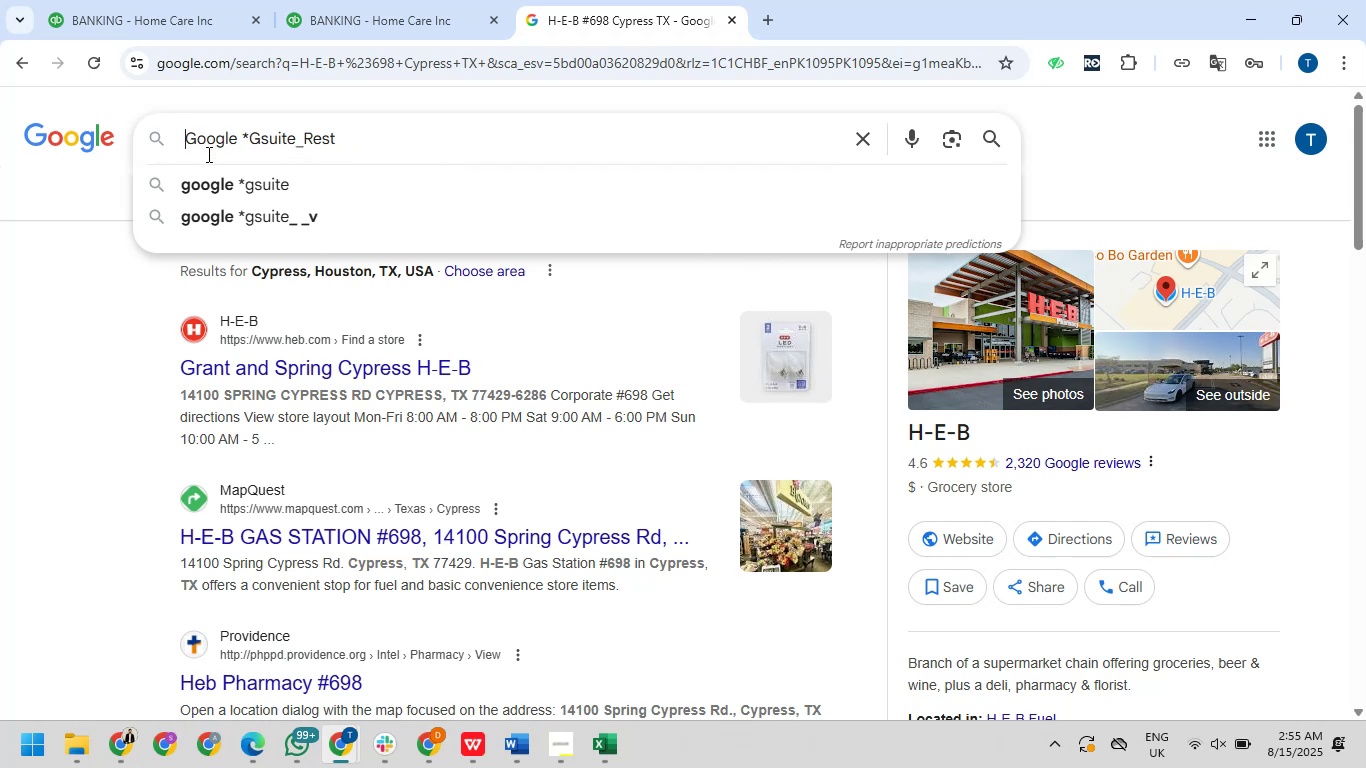 
key(Backspace)
 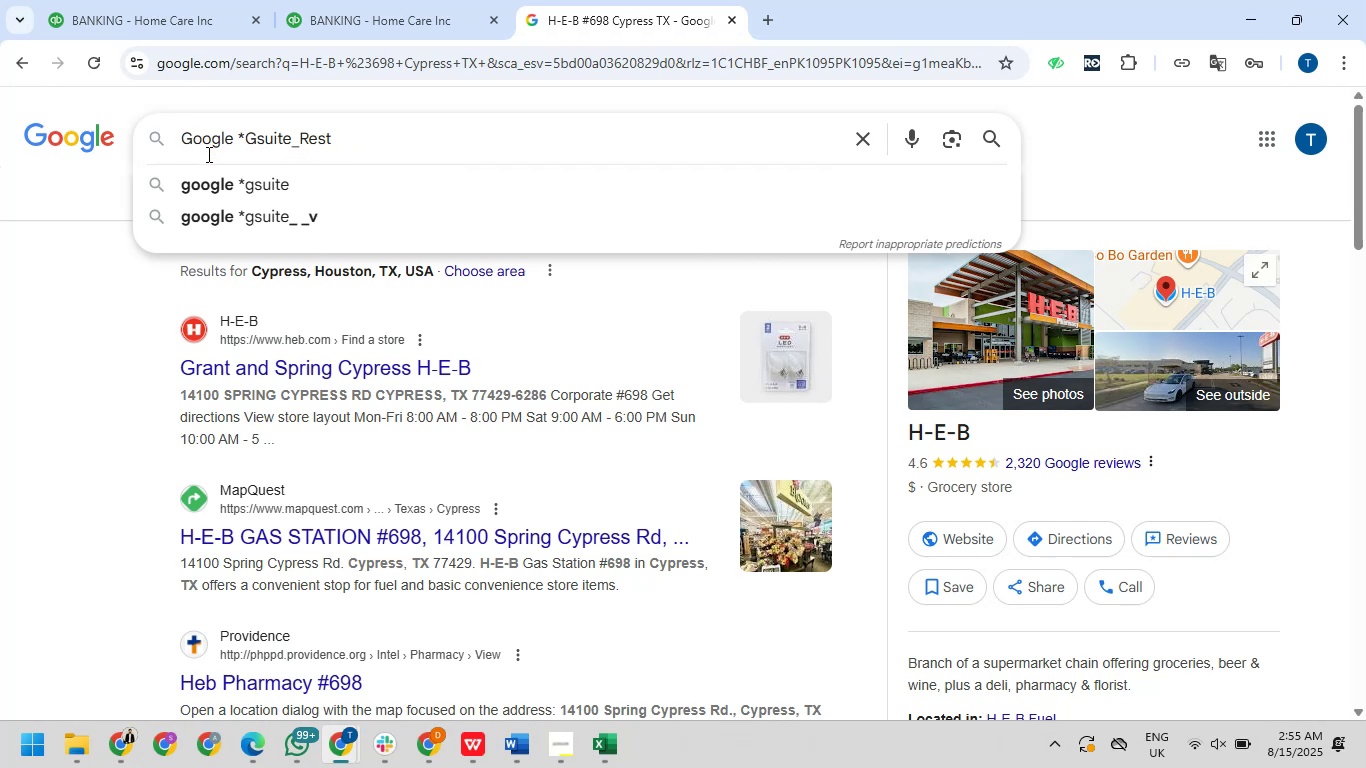 
key(NumpadEnter)
 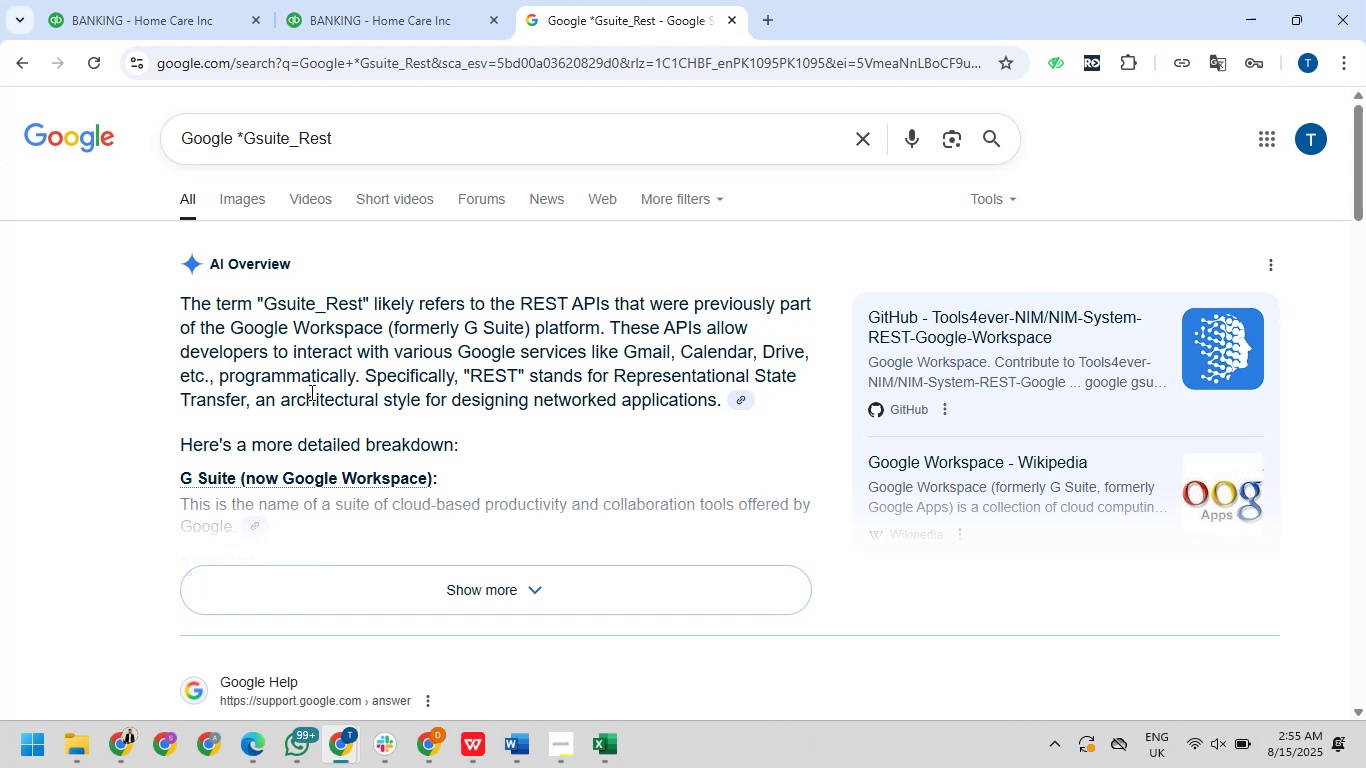 
wait(38.55)
 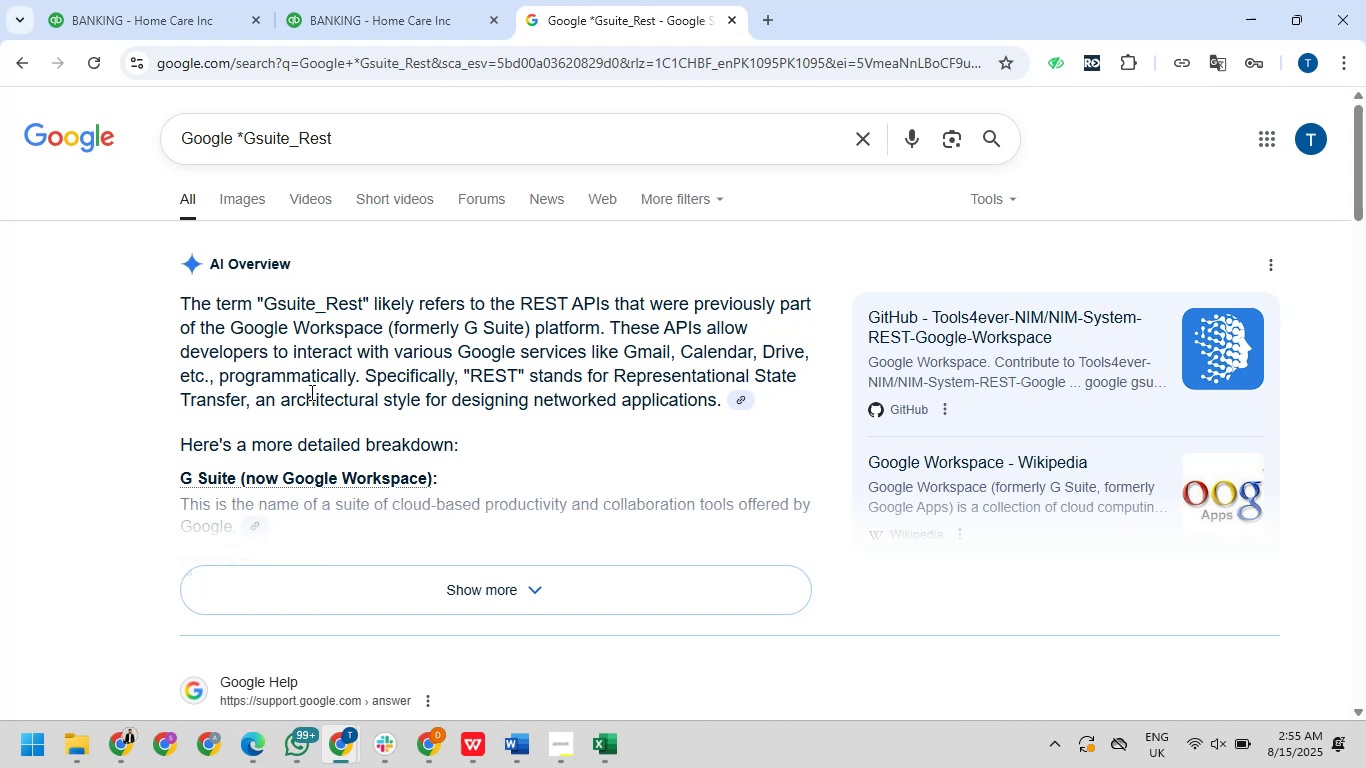 
scroll: coordinate [695, 356], scroll_direction: up, amount: 2.0
 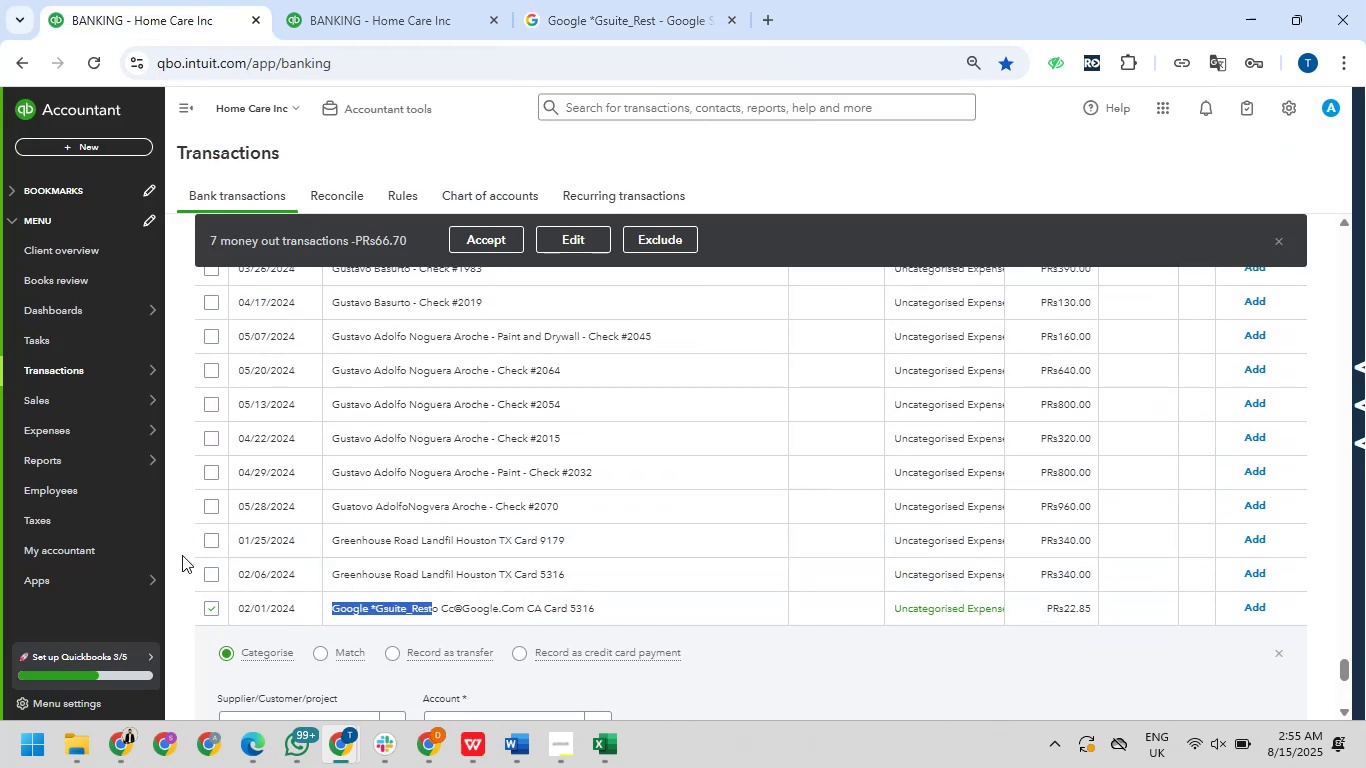 
scroll: coordinate [325, 515], scroll_direction: down, amount: 2.0
 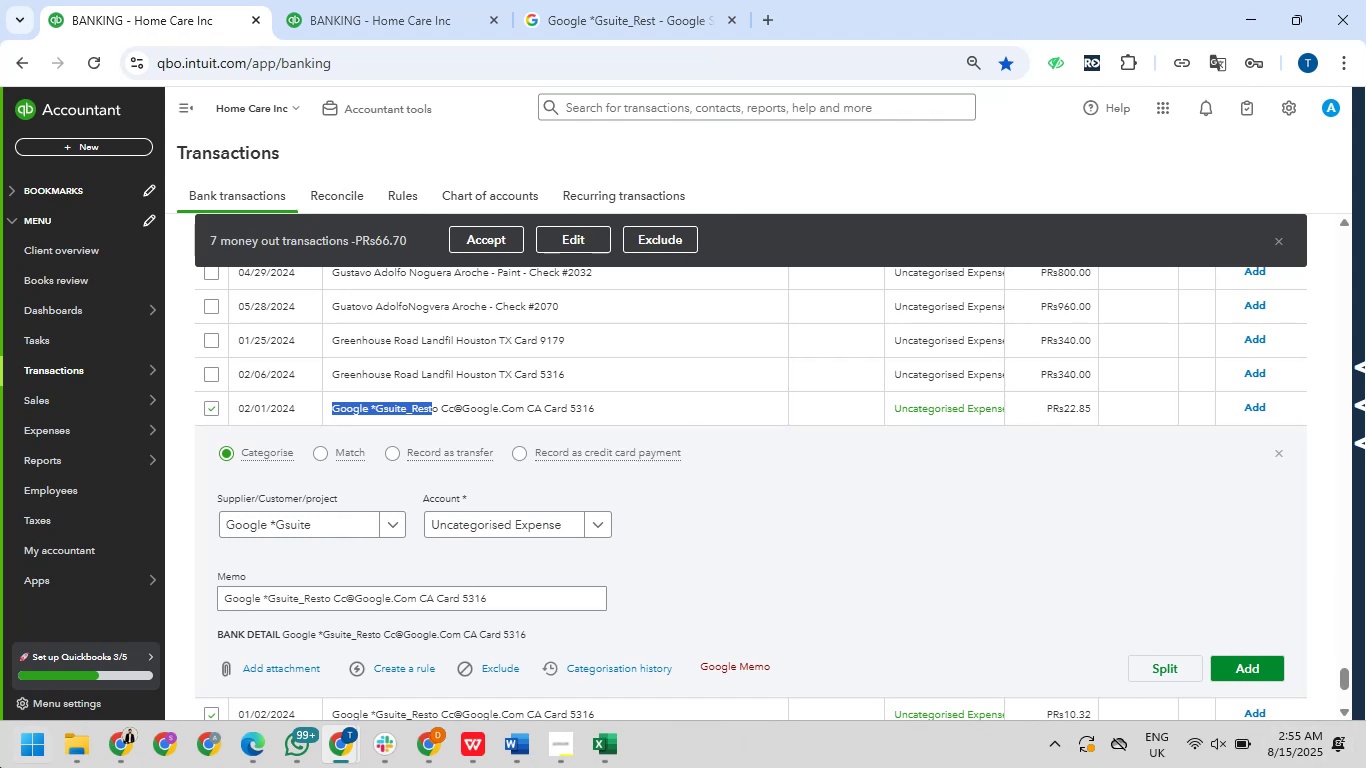 
wait(8.69)
 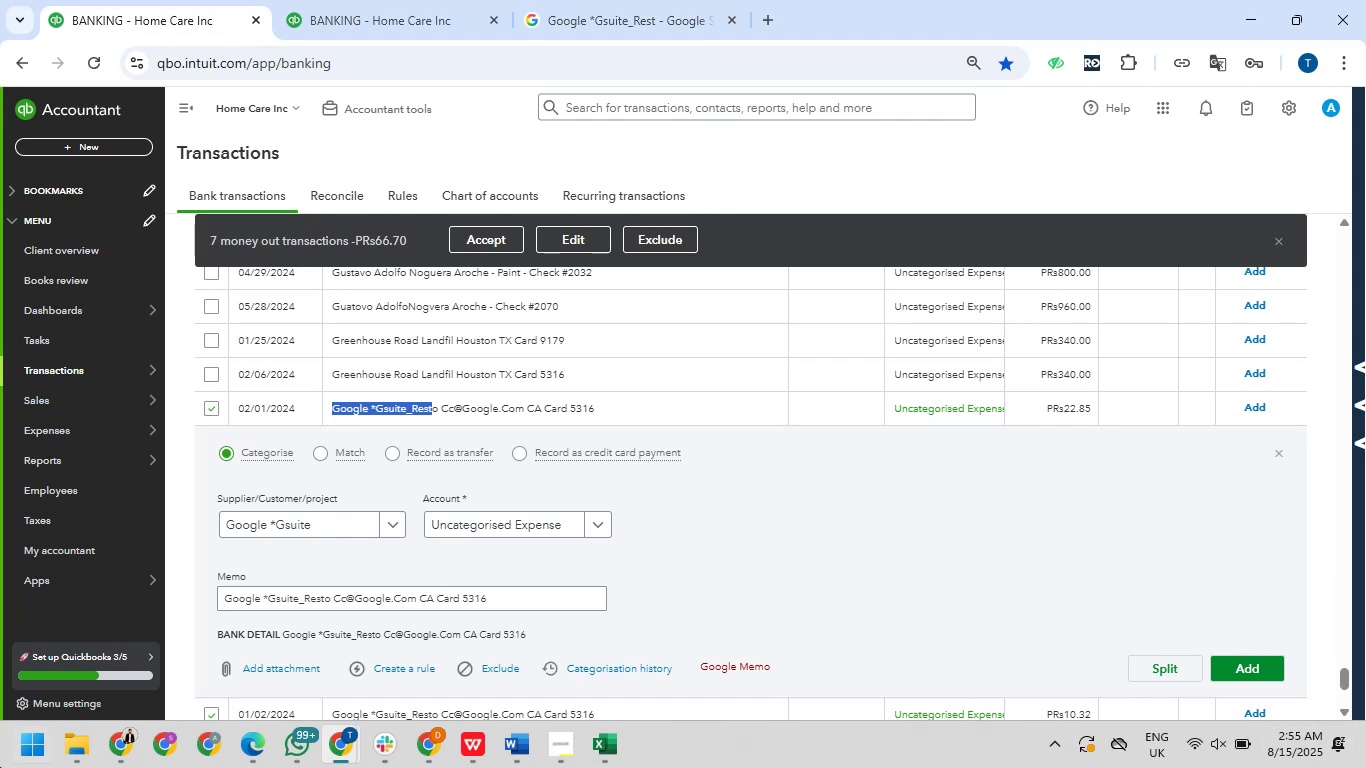 
left_click([1279, 451])
 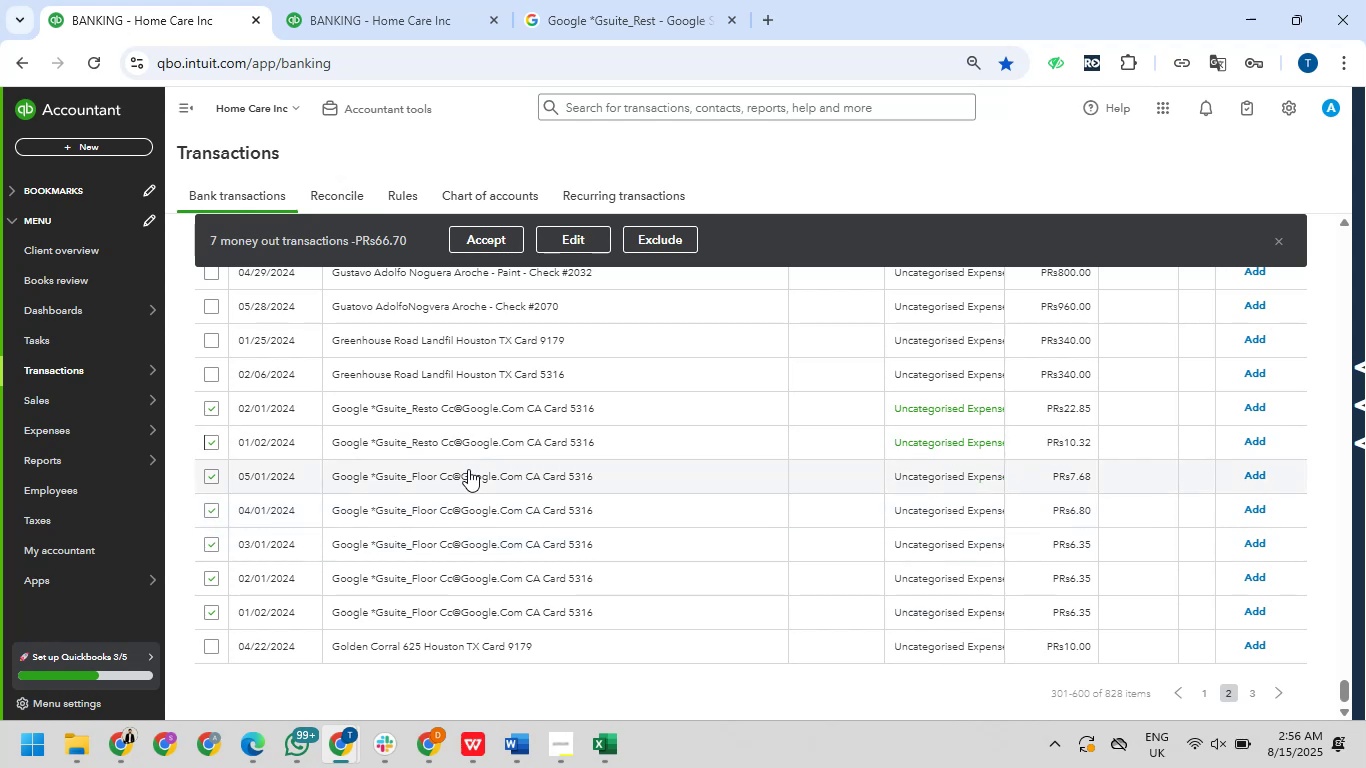 
wait(50.48)
 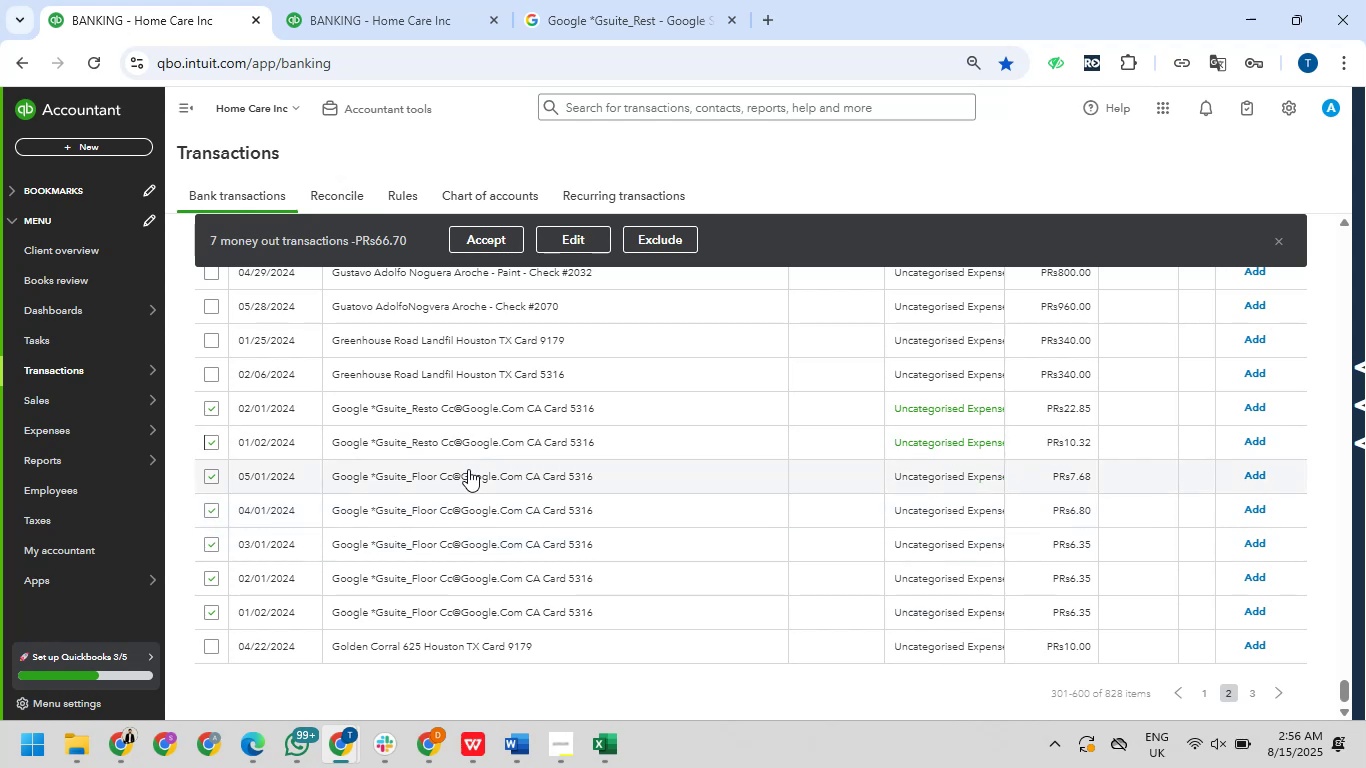 
left_click([558, 241])
 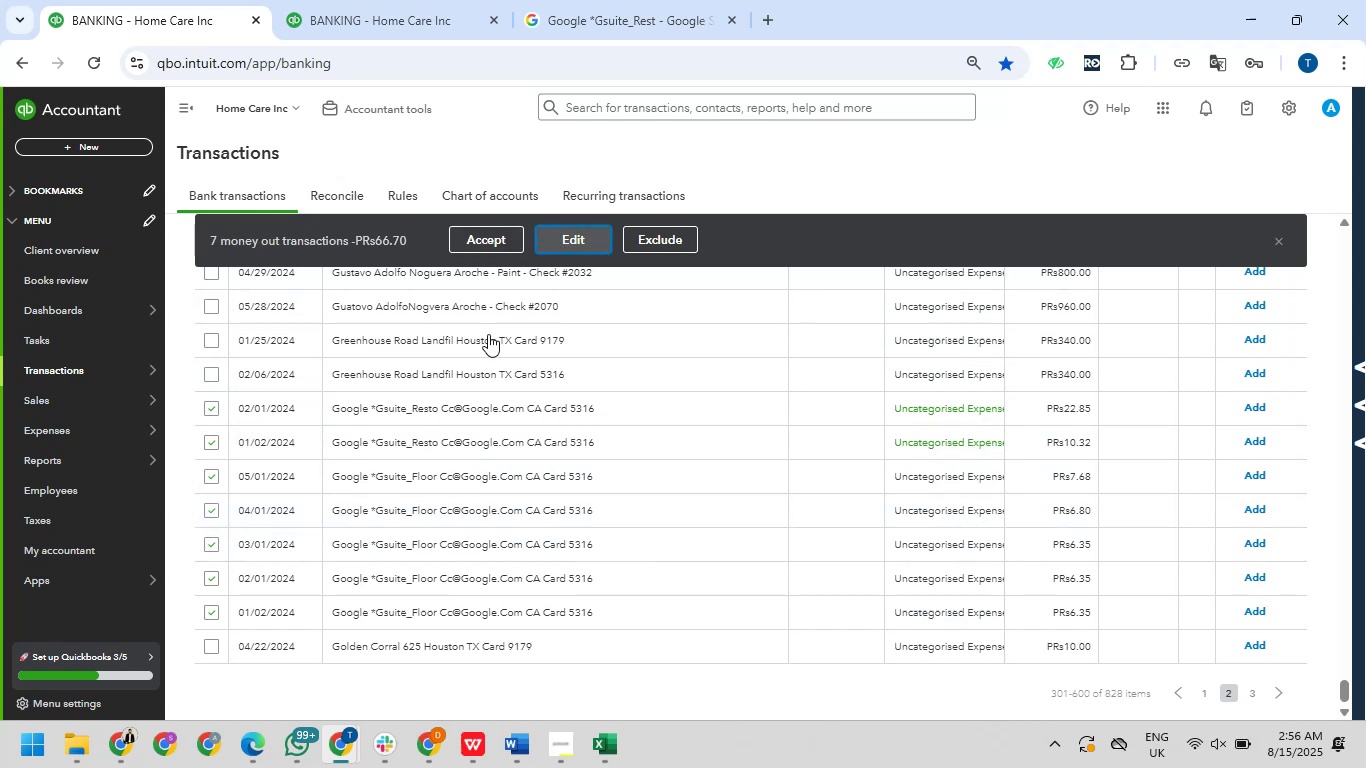 
mouse_move([479, 357])
 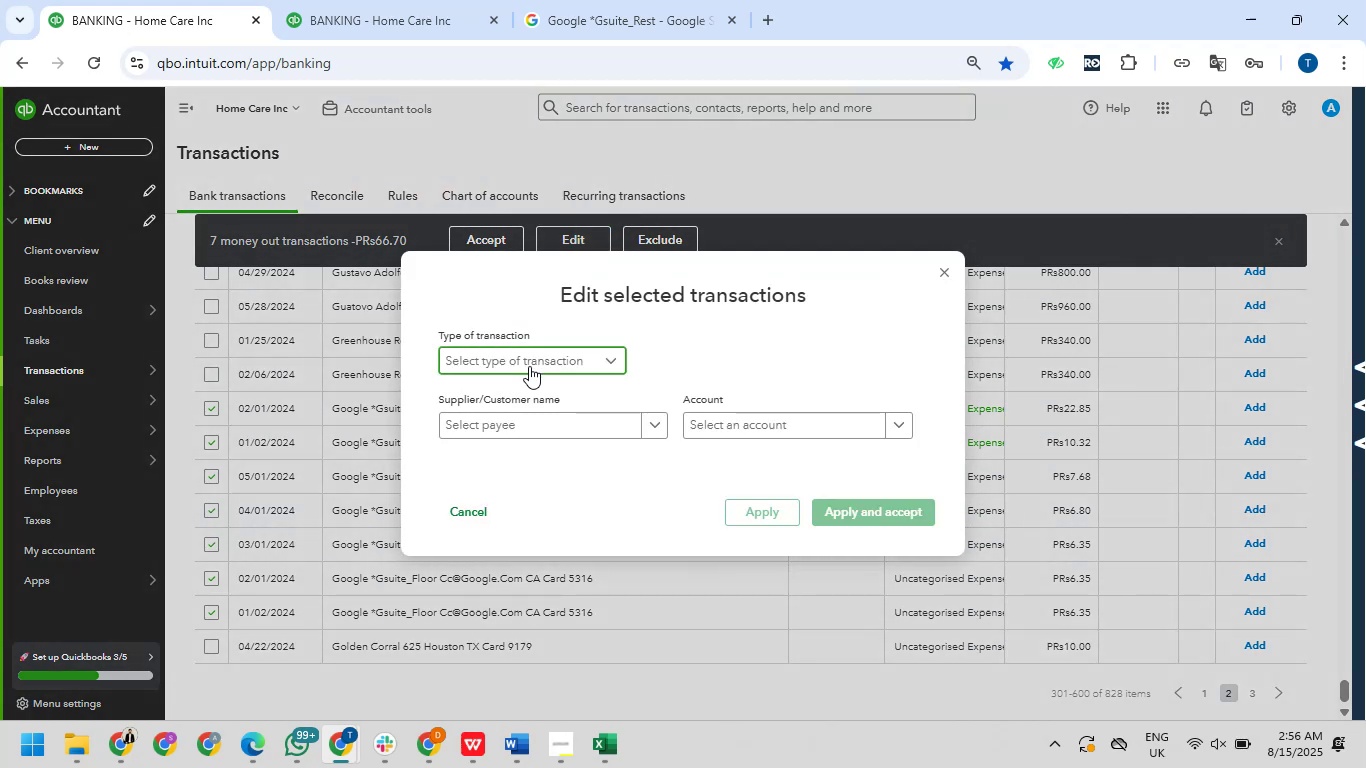 
mouse_move([521, 409])
 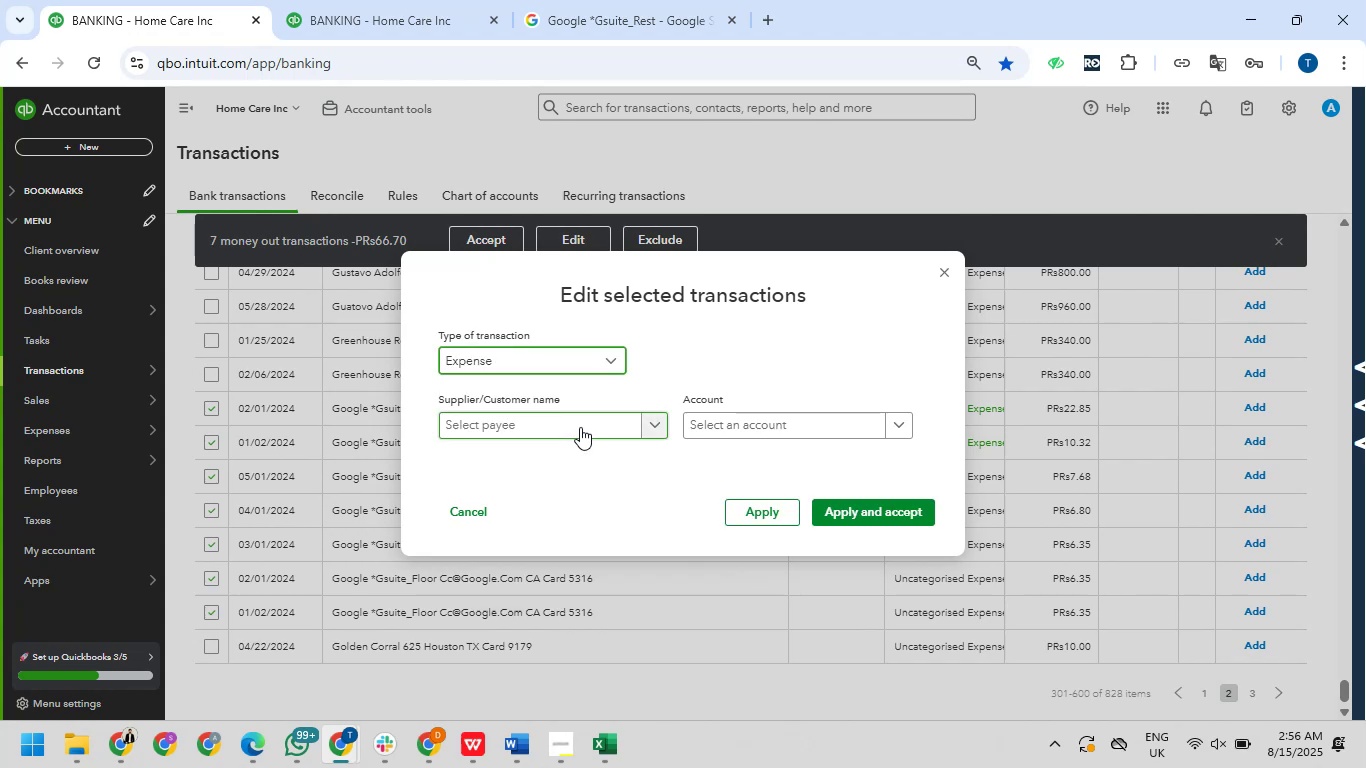 
left_click([580, 426])
 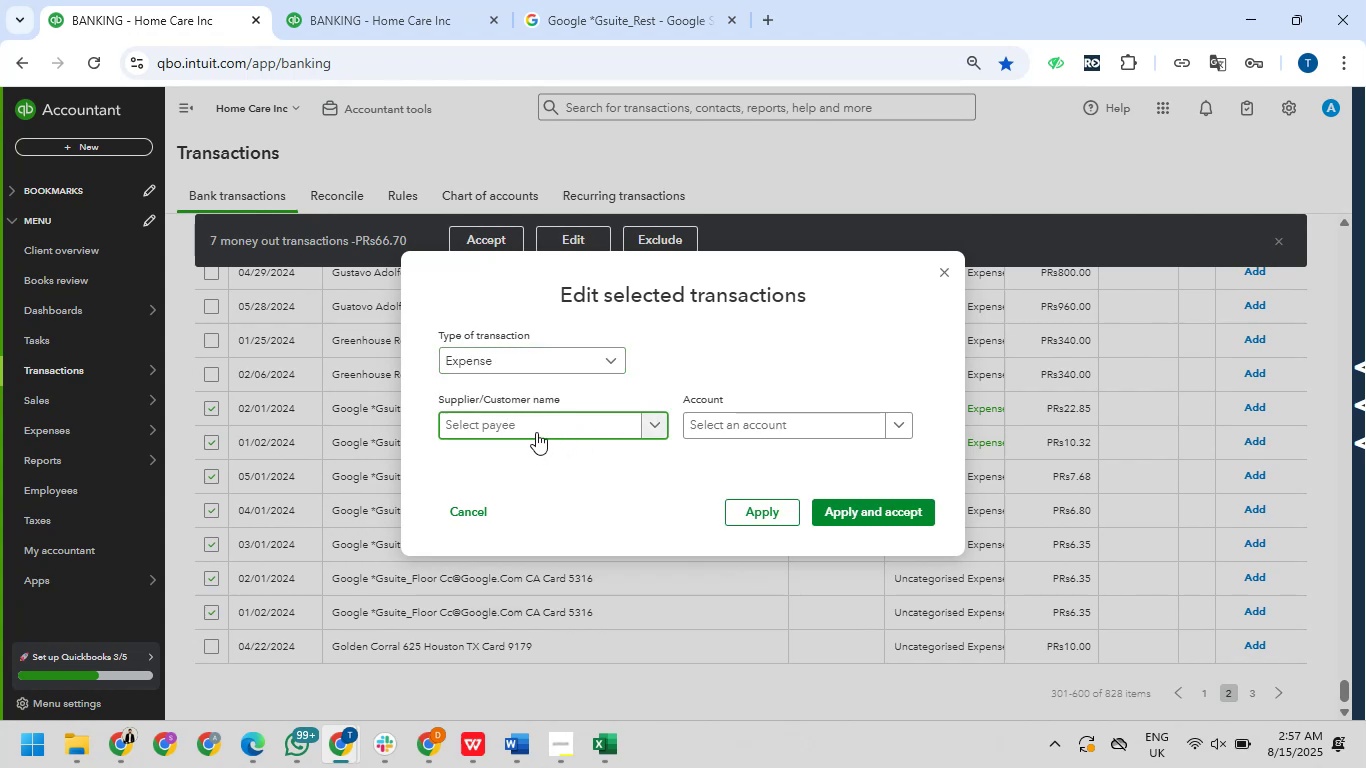 
left_click([536, 432])
 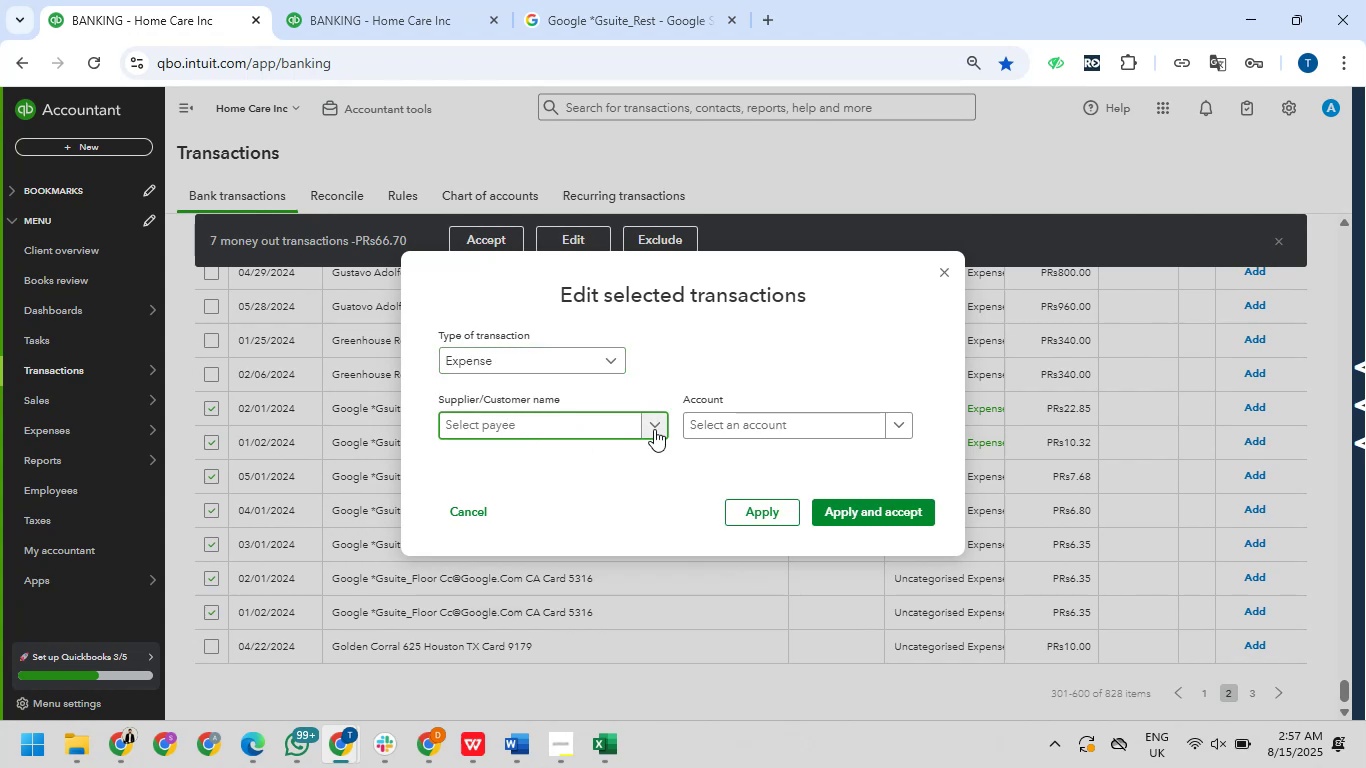 
left_click([654, 429])
 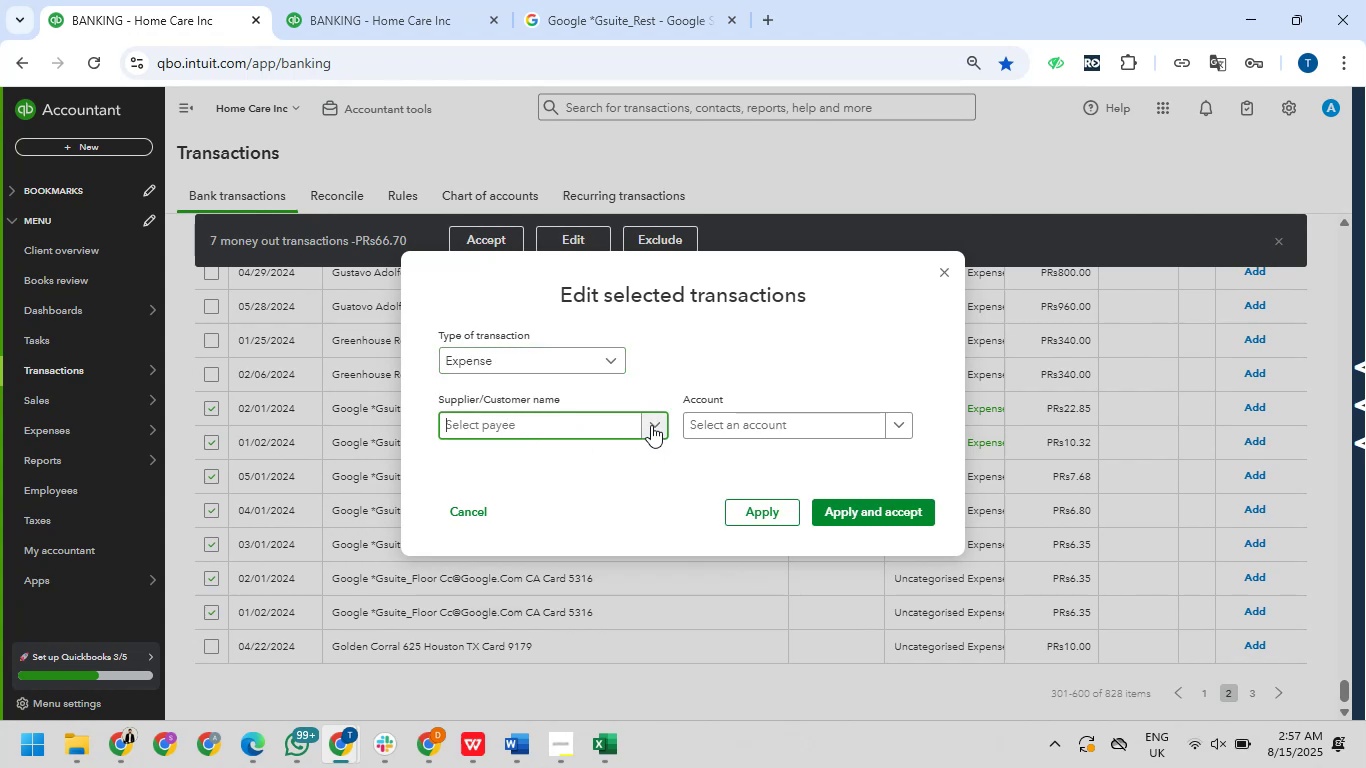 
left_click([651, 425])
 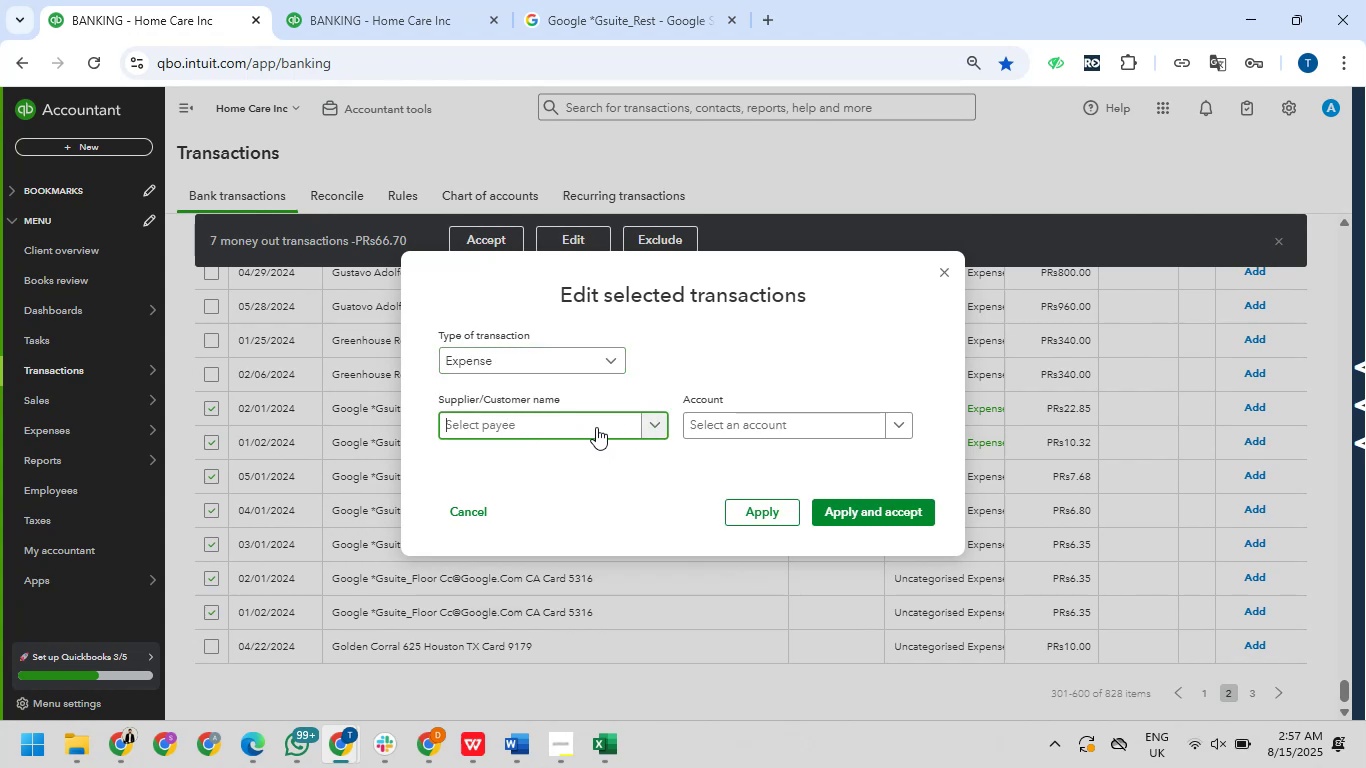 
left_click([596, 427])
 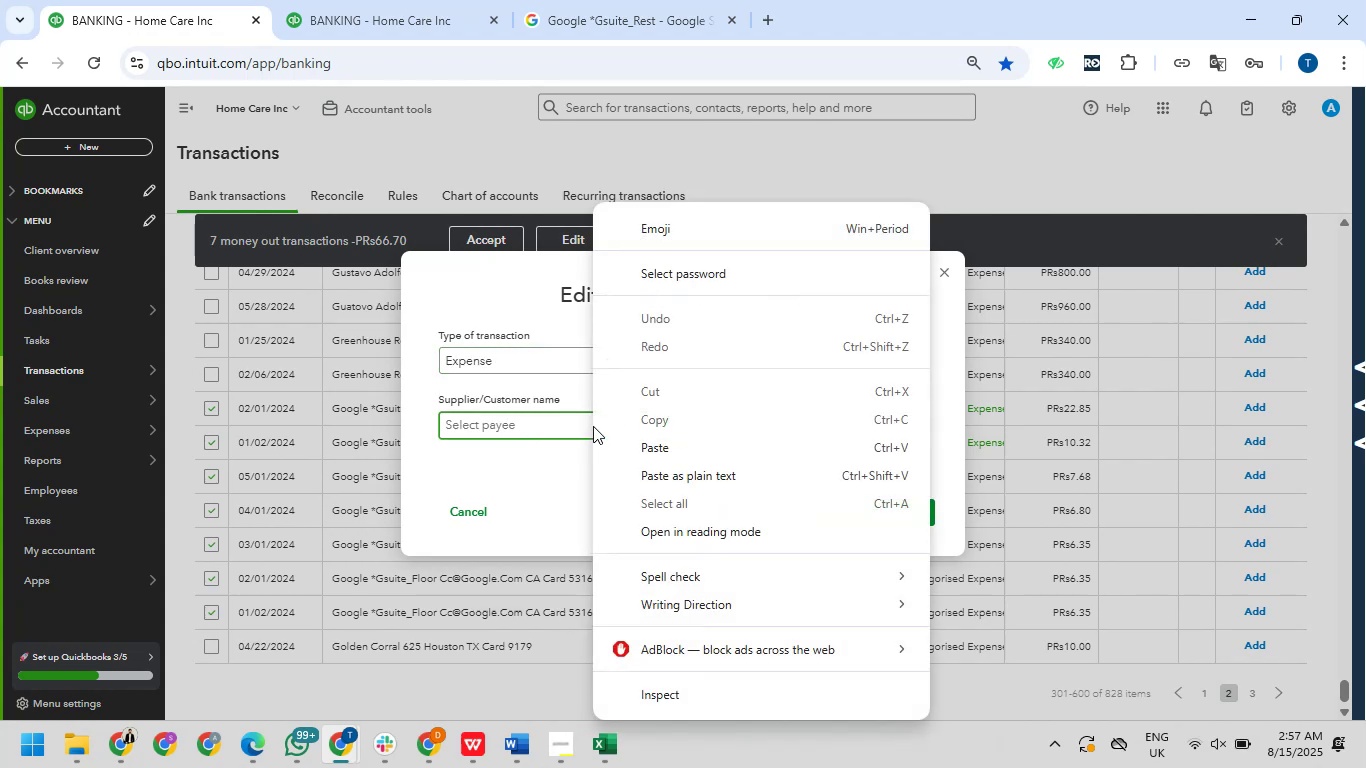 
left_click([555, 424])
 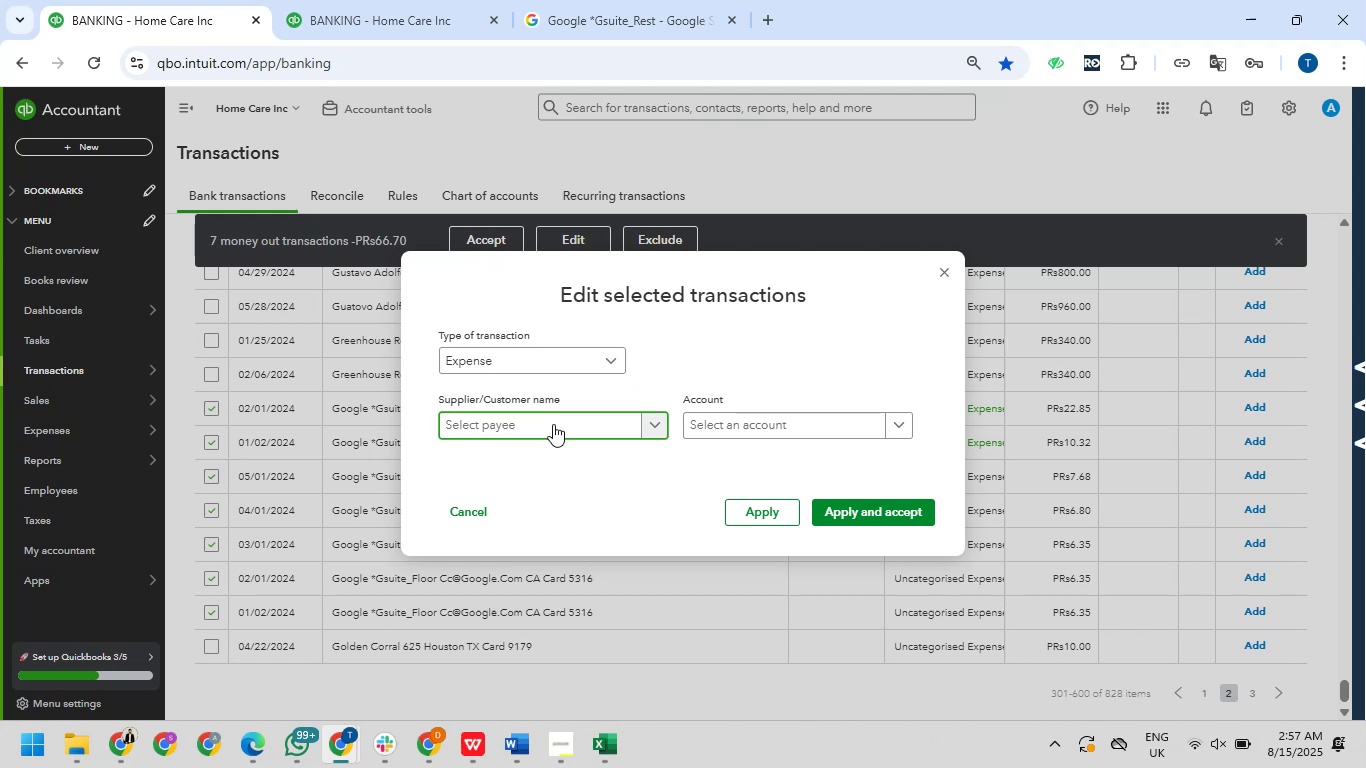 
right_click([553, 424])
 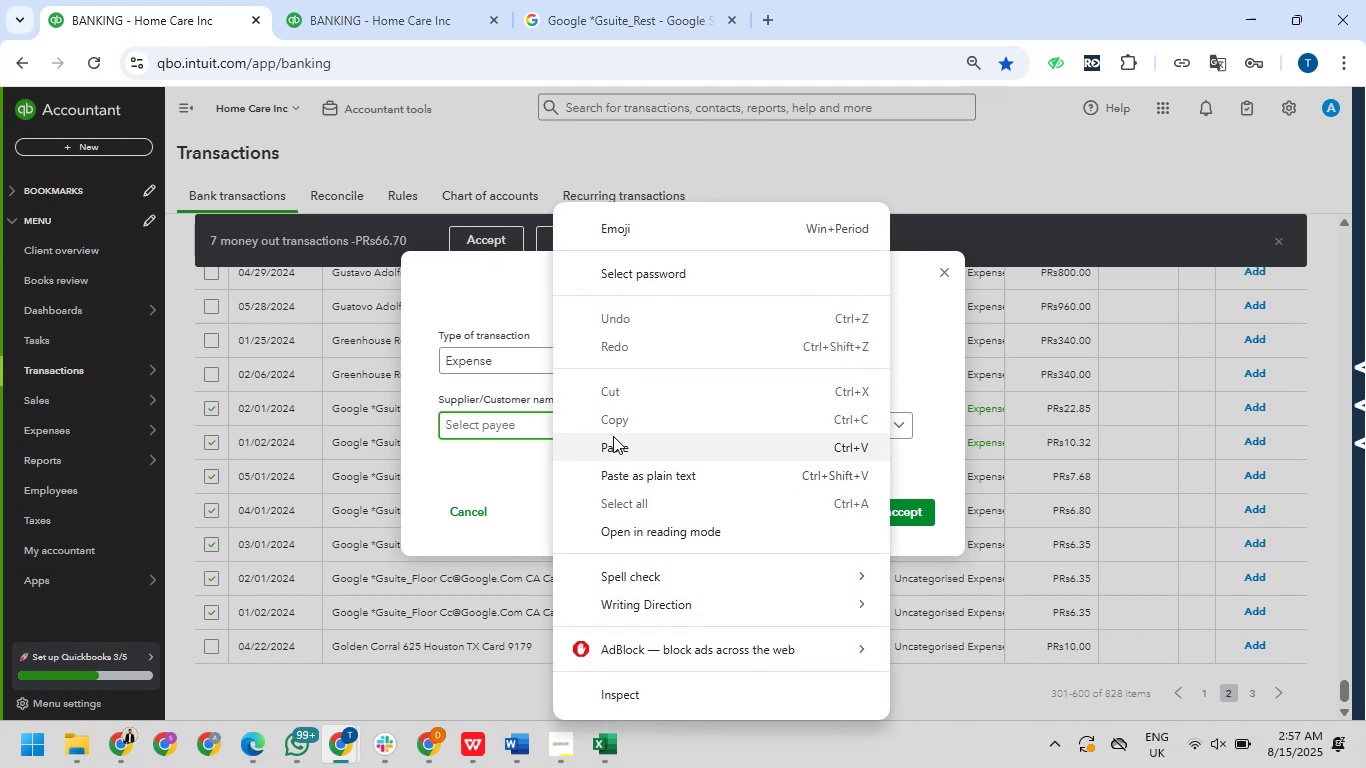 
left_click([617, 443])
 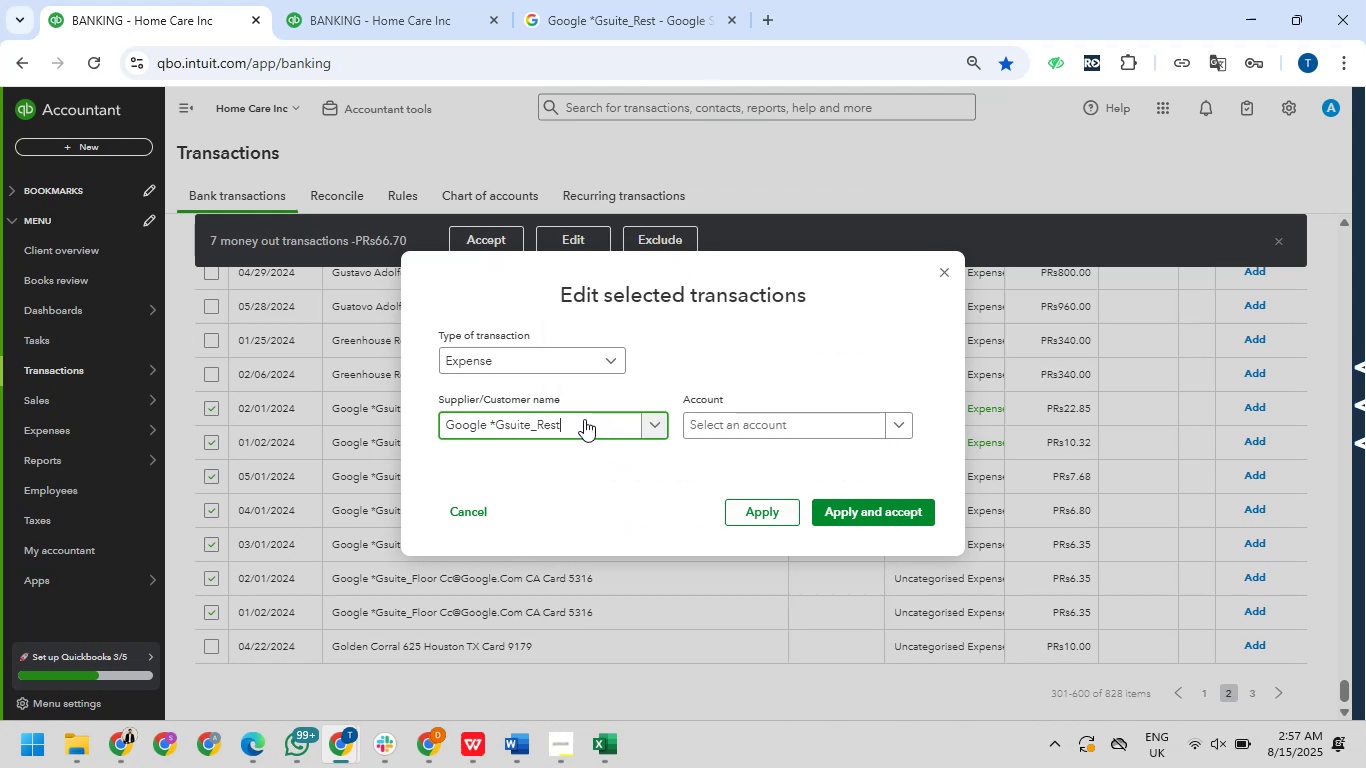 
right_click([584, 419])
 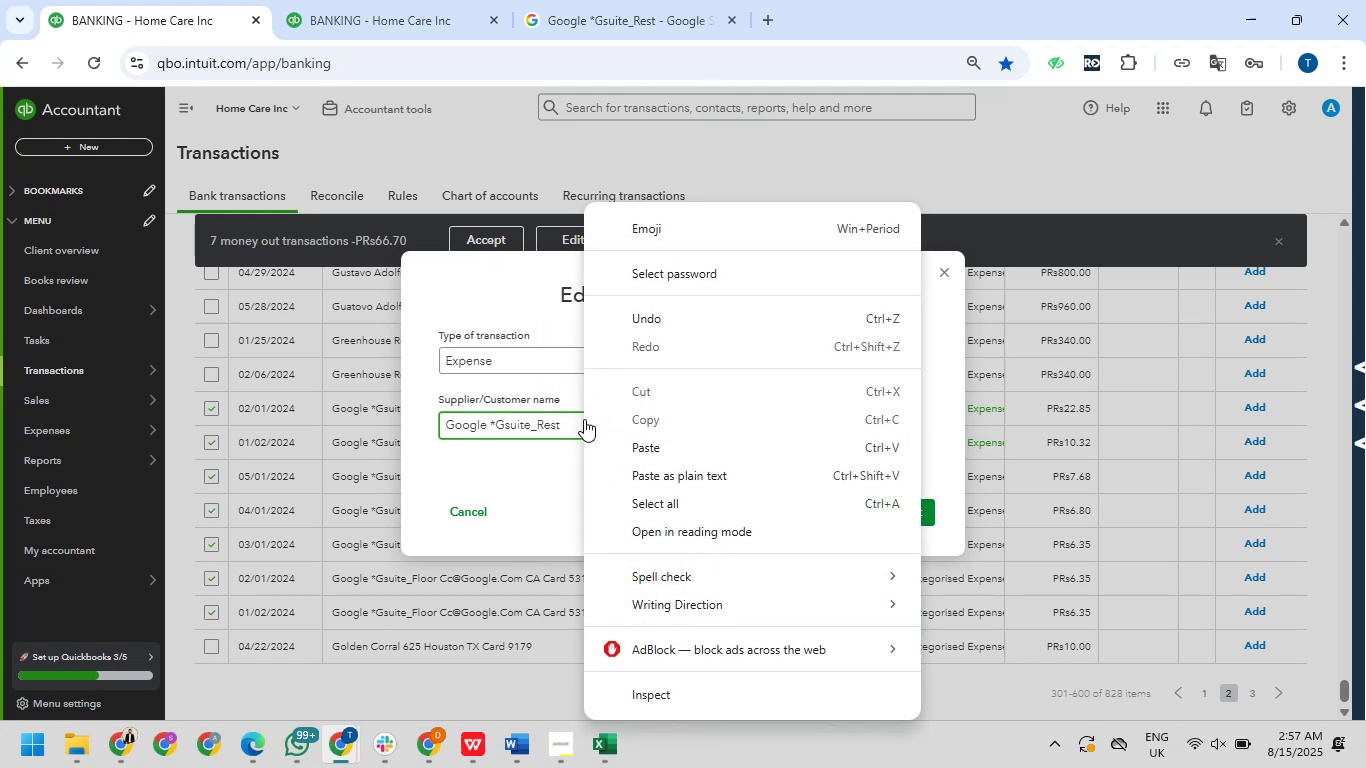 
left_click([584, 419])
 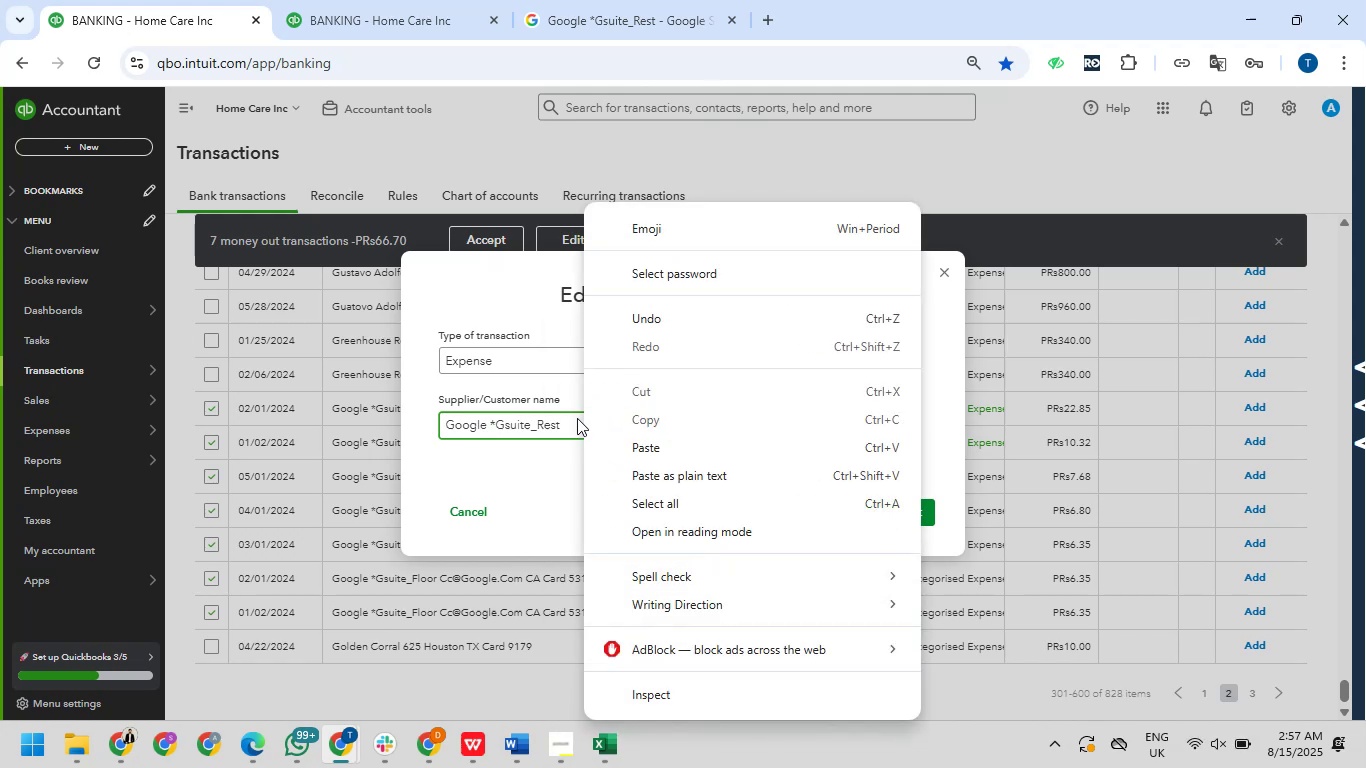 
left_click_drag(start_coordinate=[557, 424], to_coordinate=[569, 423])
 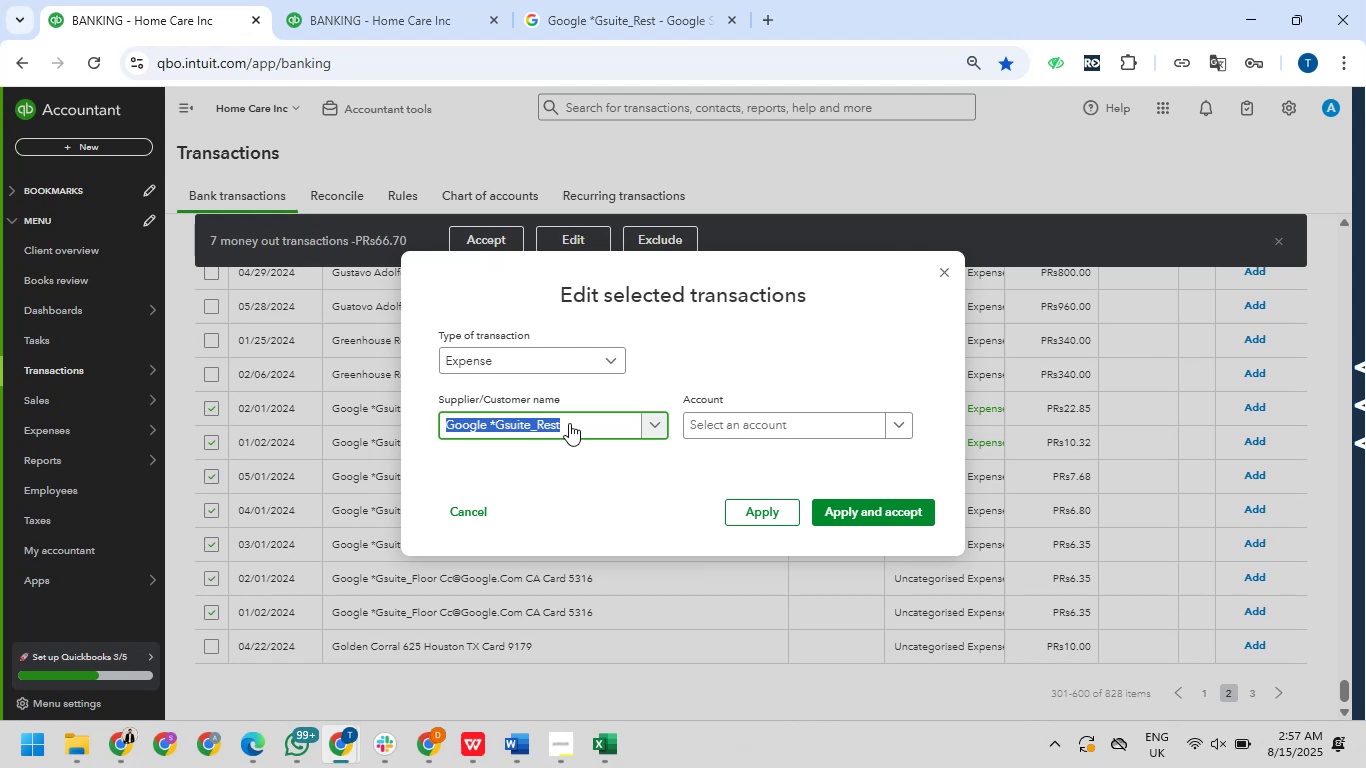 
left_click([569, 423])
 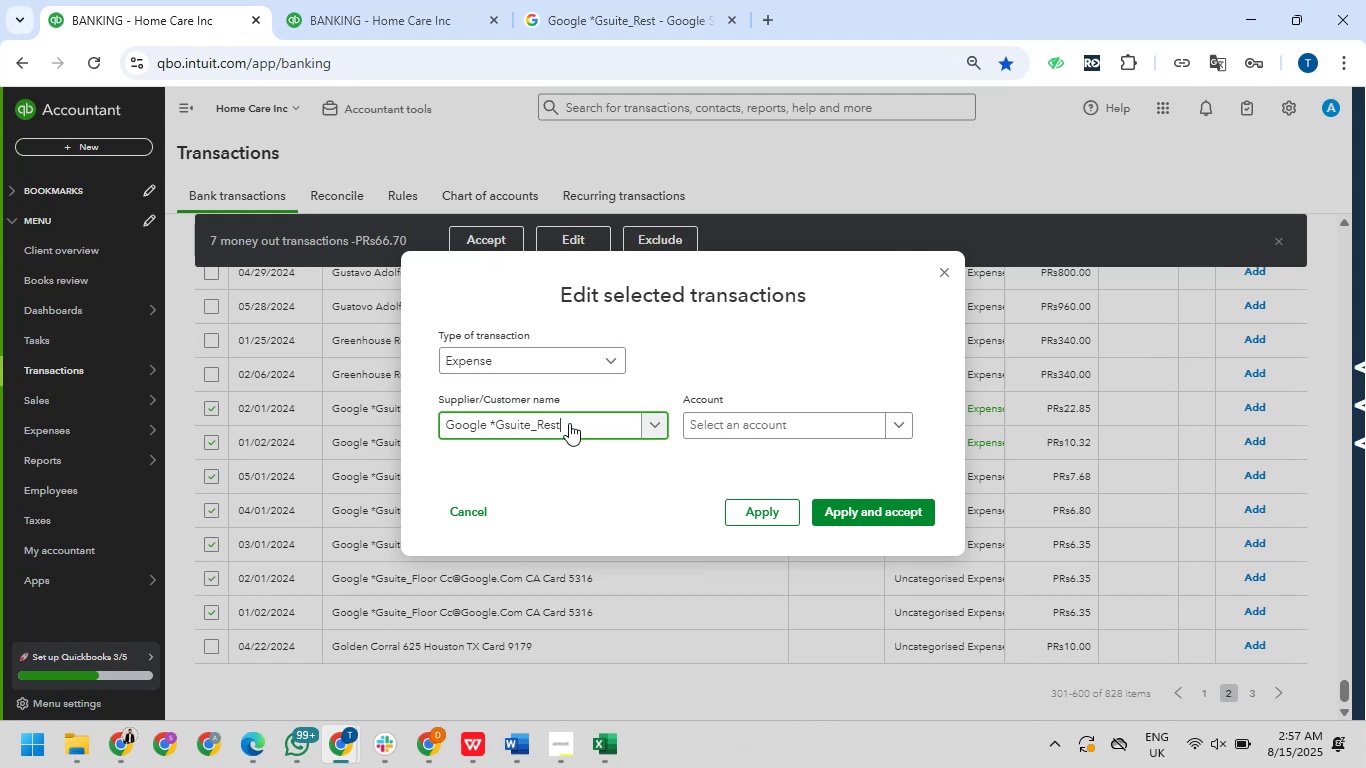 
left_click_drag(start_coordinate=[569, 423], to_coordinate=[531, 425])
 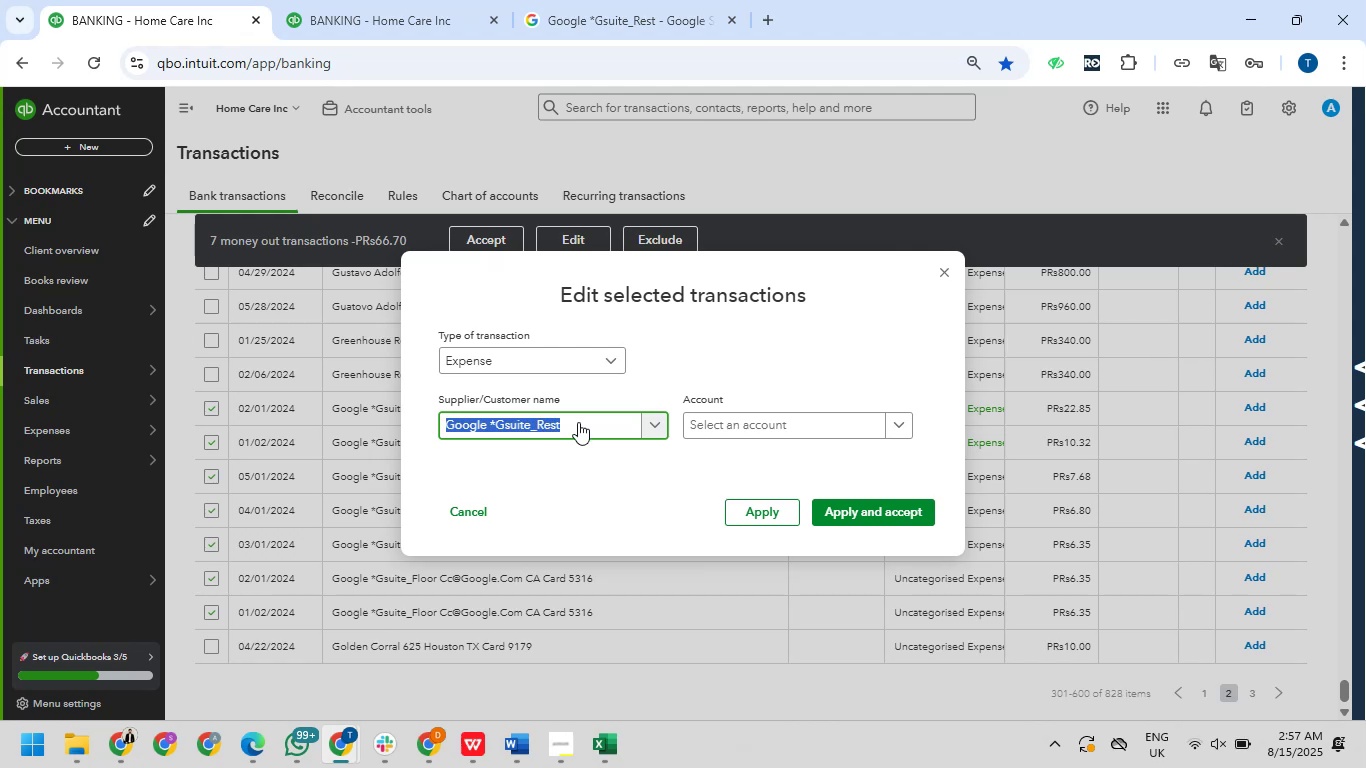 
left_click([579, 422])
 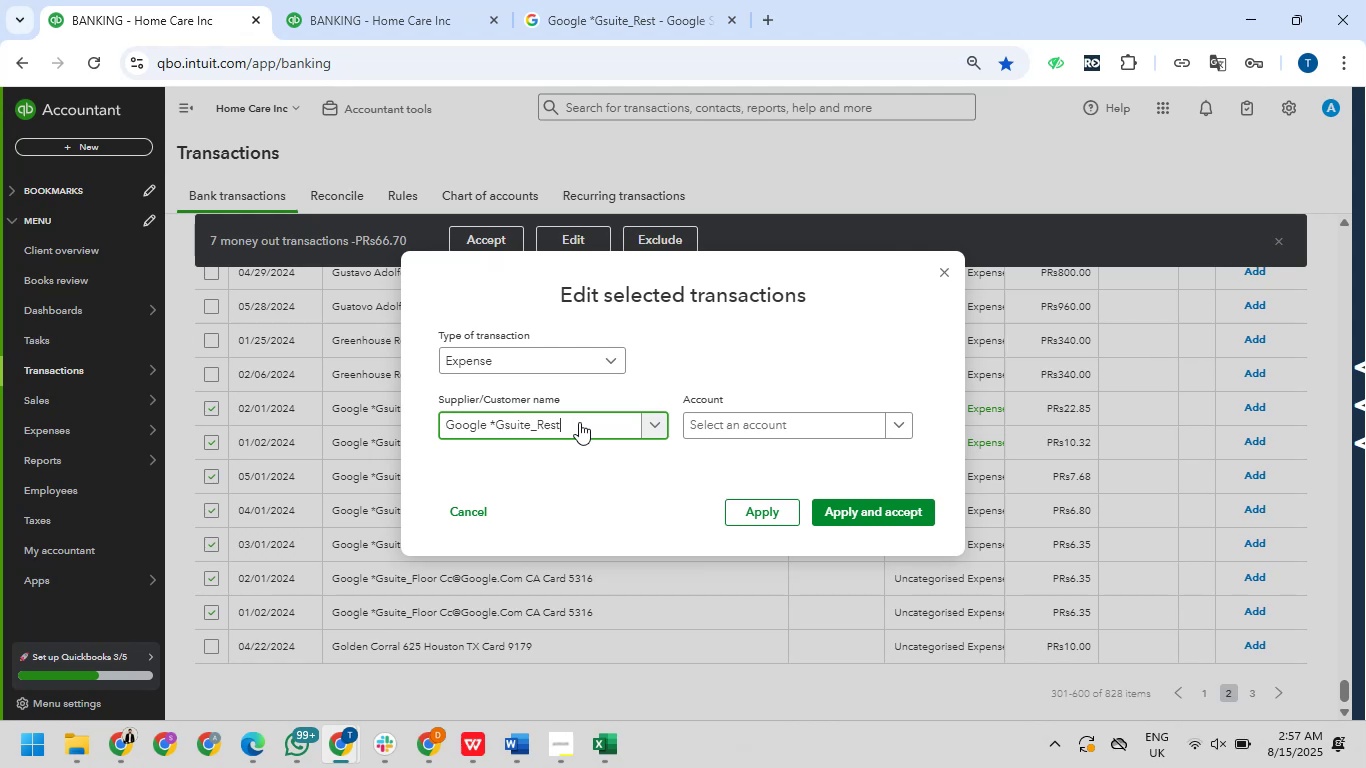 
left_click_drag(start_coordinate=[579, 422], to_coordinate=[531, 434])
 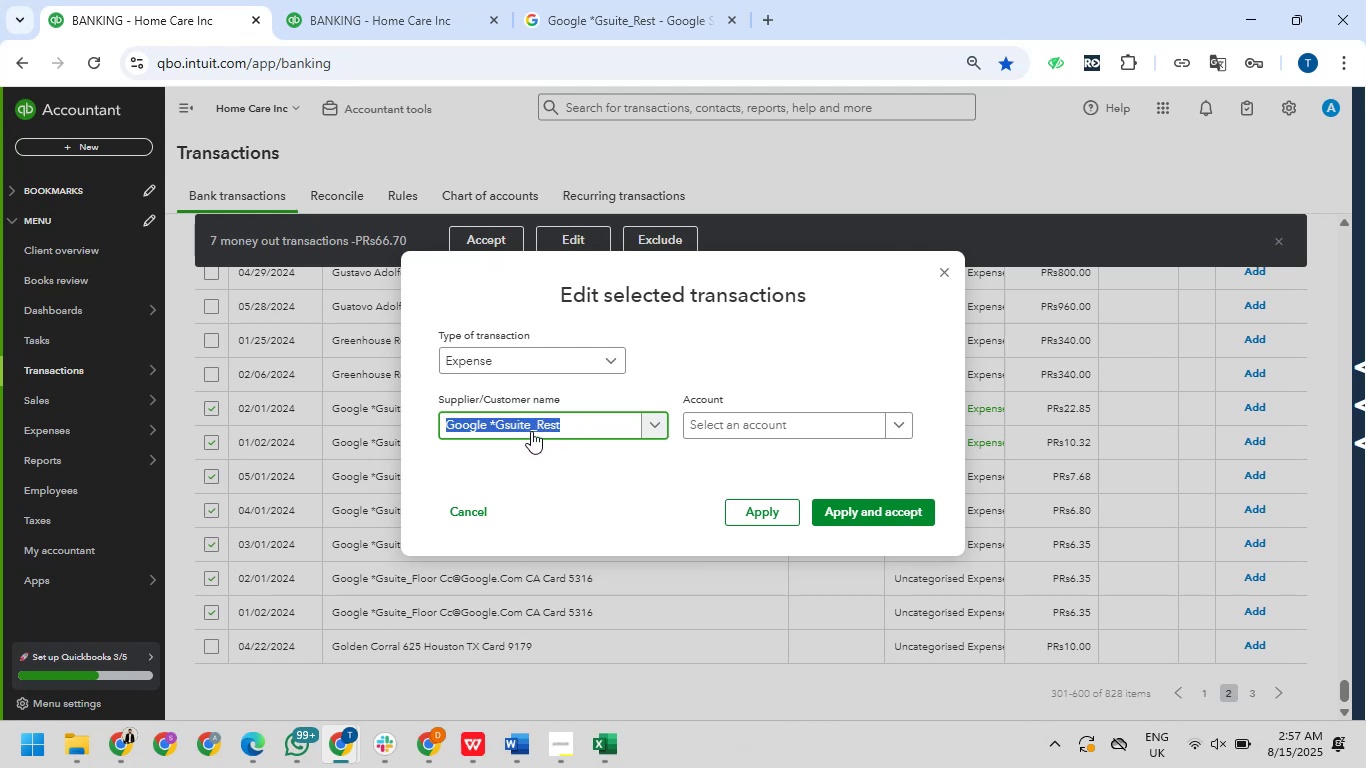 
right_click([531, 431])
 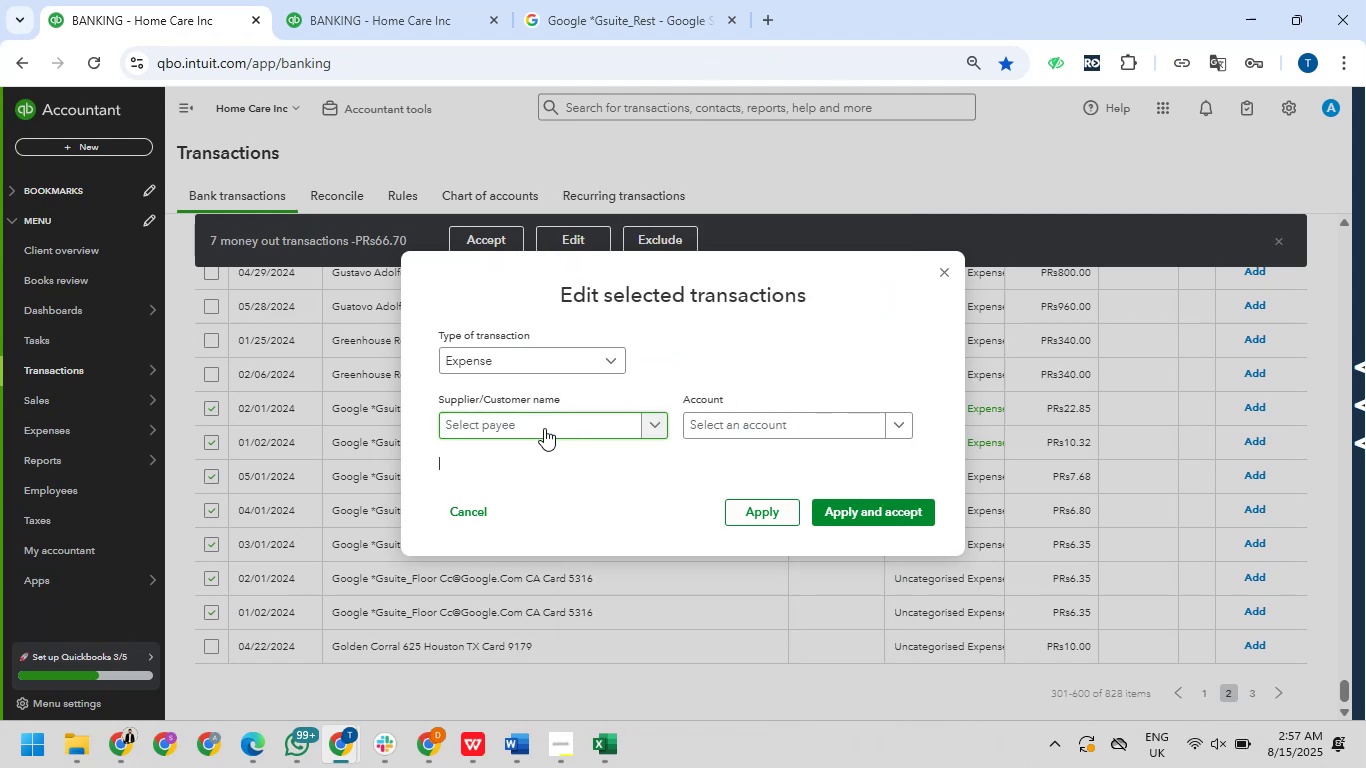 
wait(5.19)
 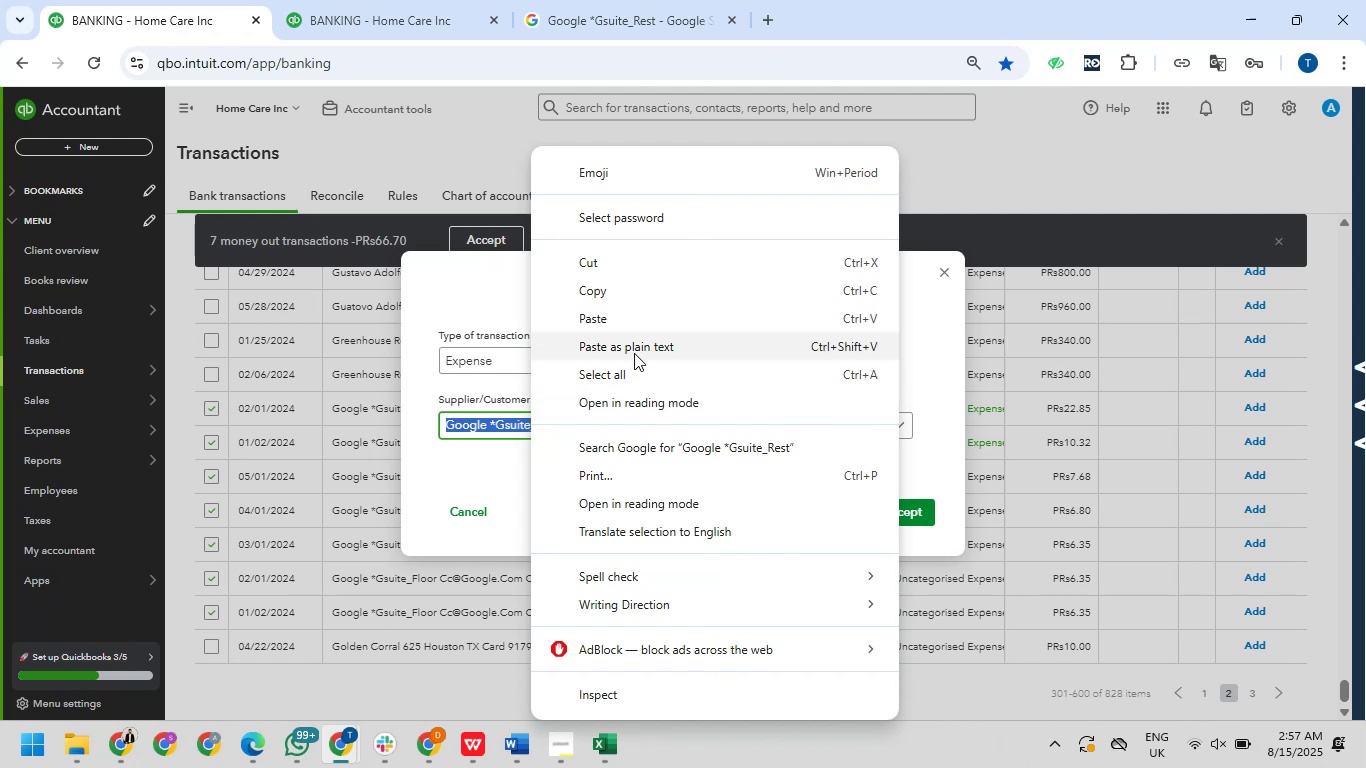 
left_click([522, 428])
 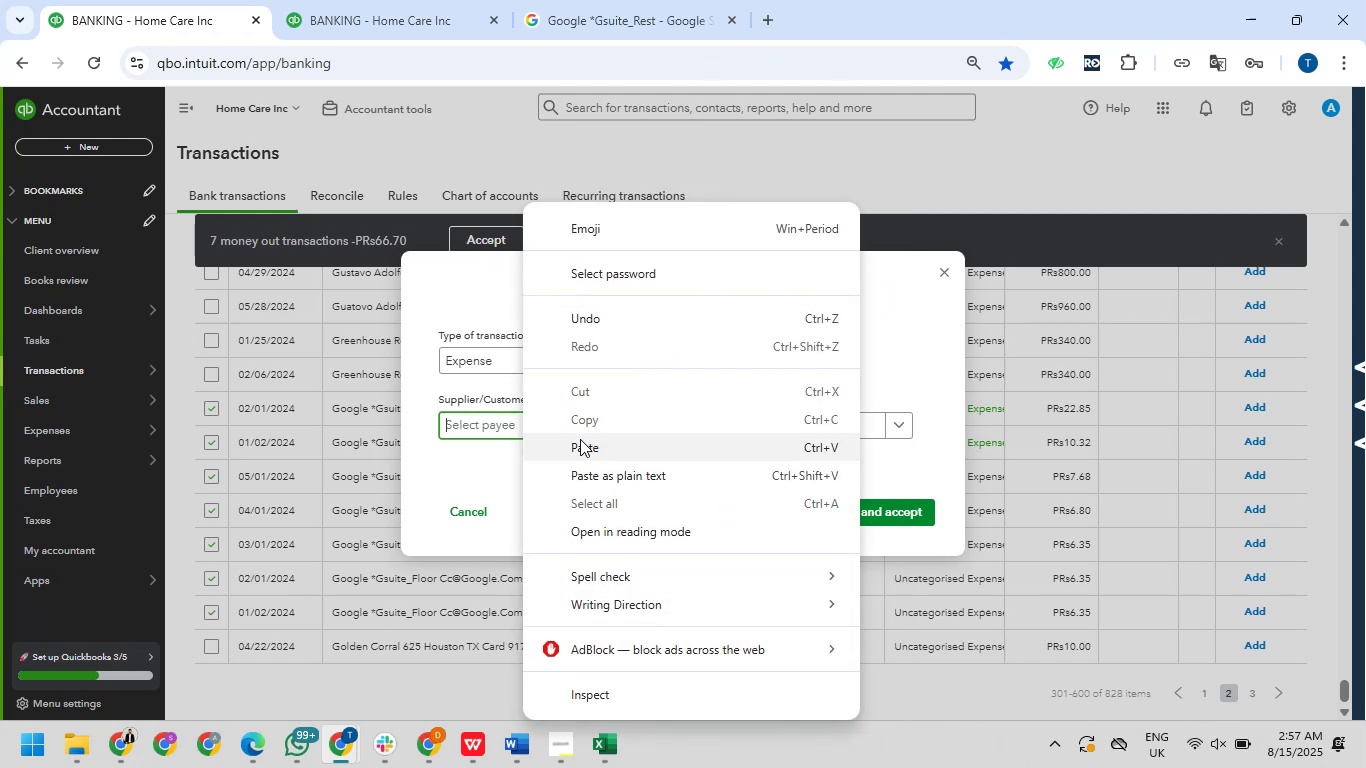 
left_click([580, 439])
 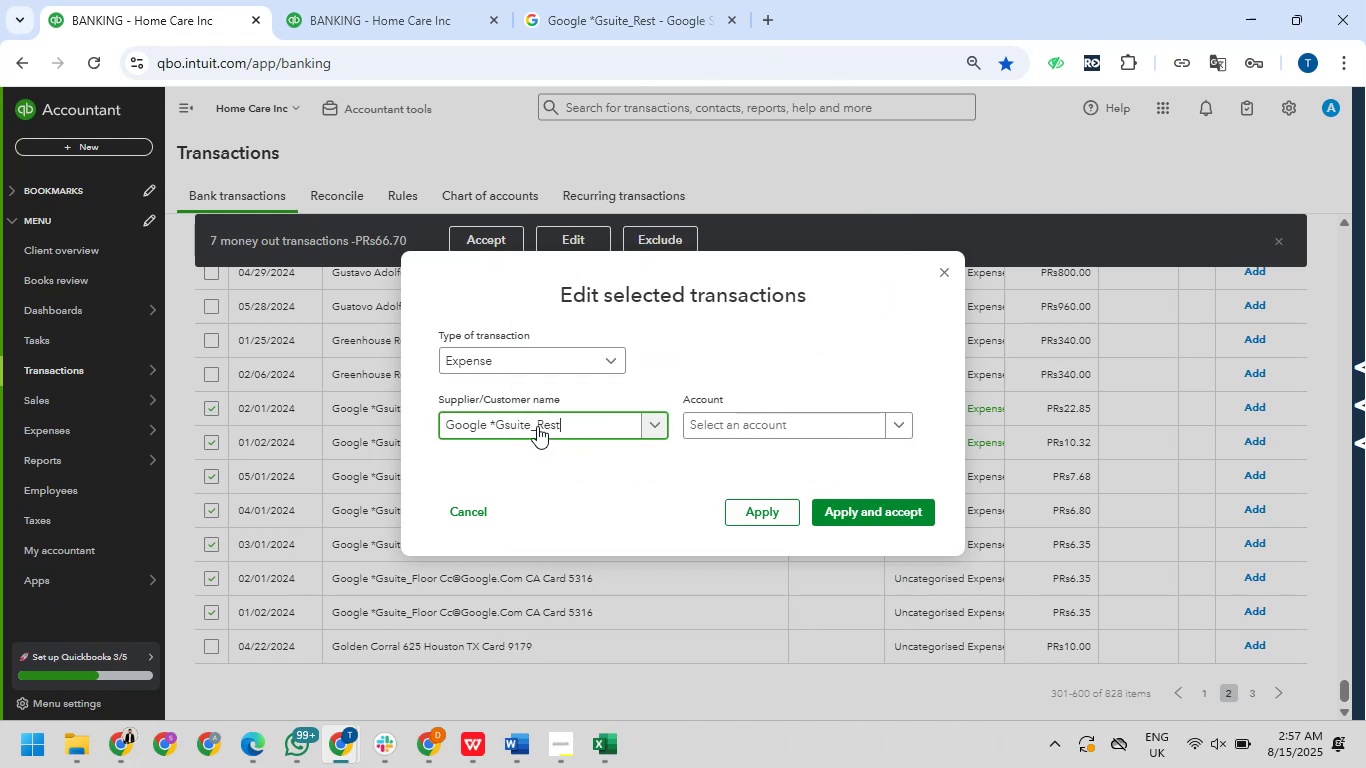 
left_click_drag(start_coordinate=[531, 426], to_coordinate=[561, 428])
 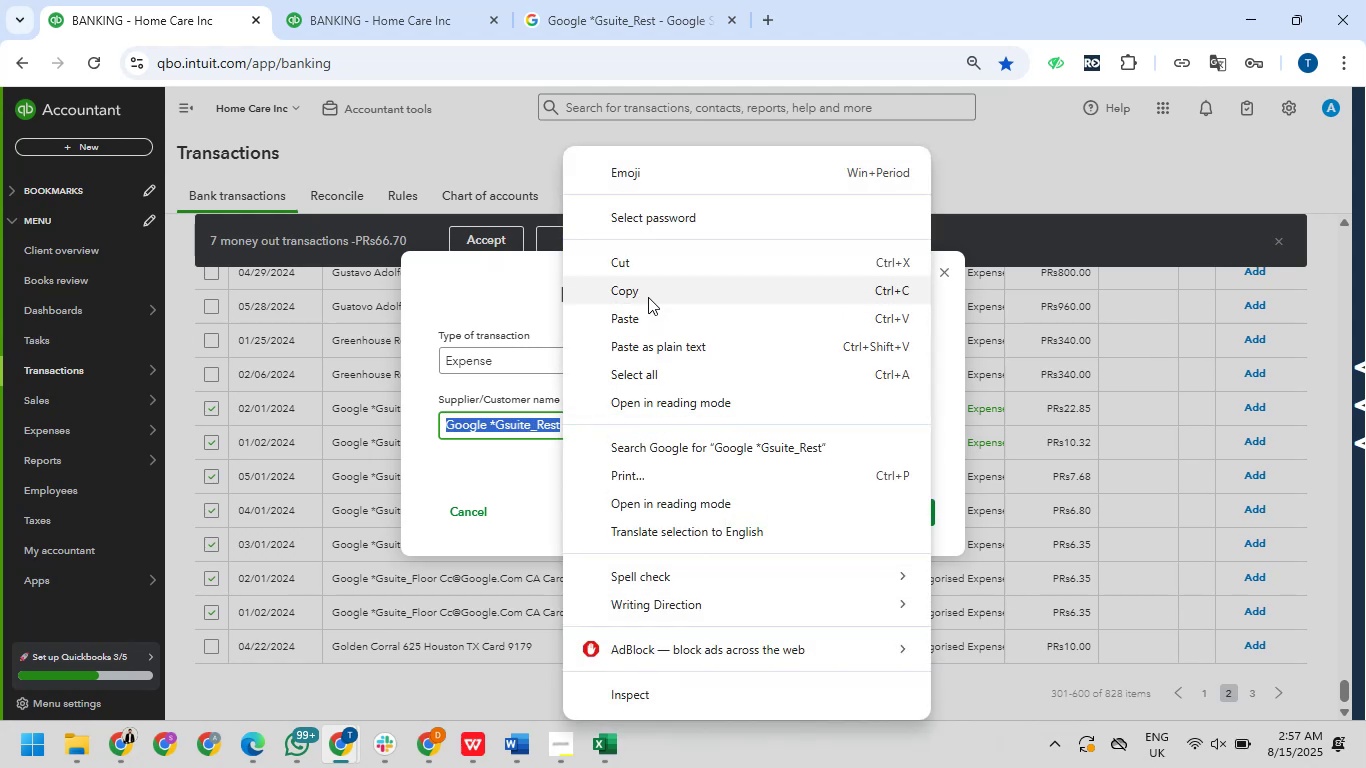 
left_click([647, 264])
 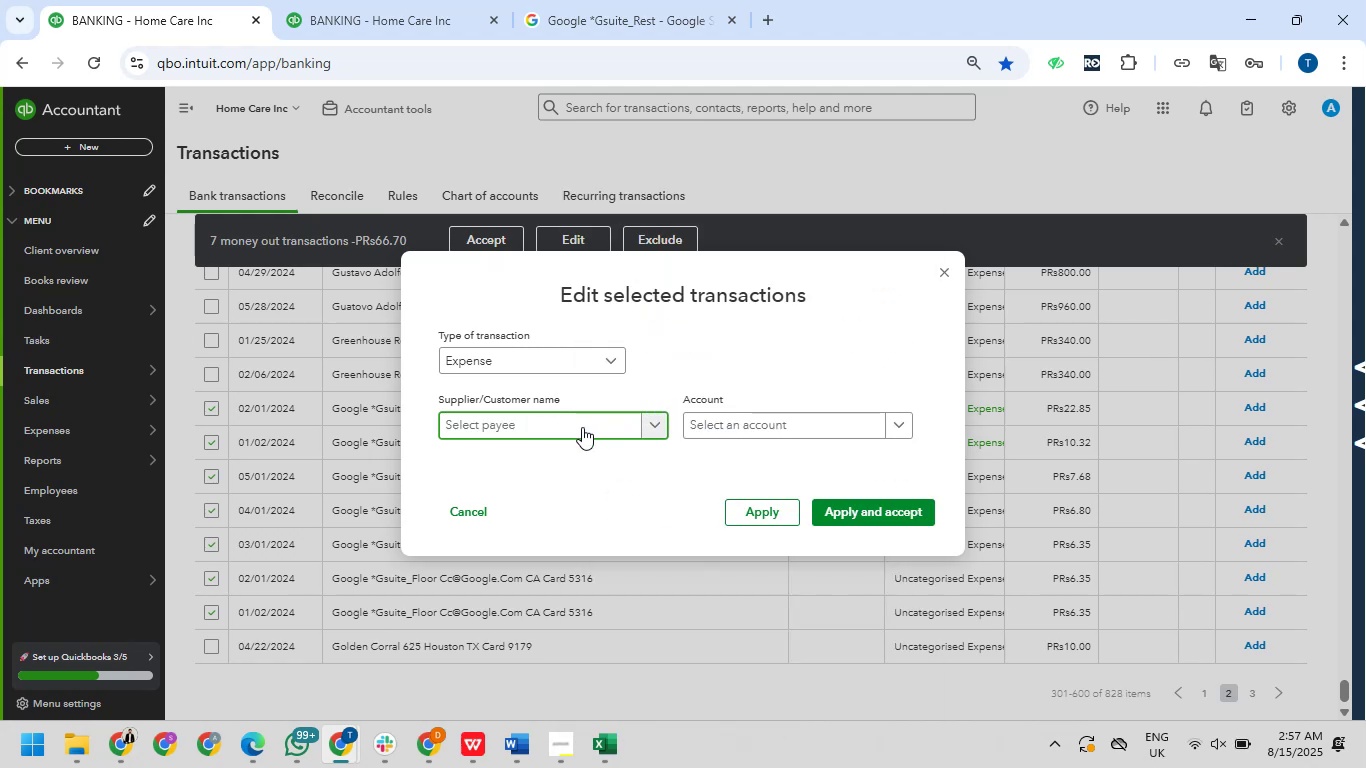 
left_click([546, 427])
 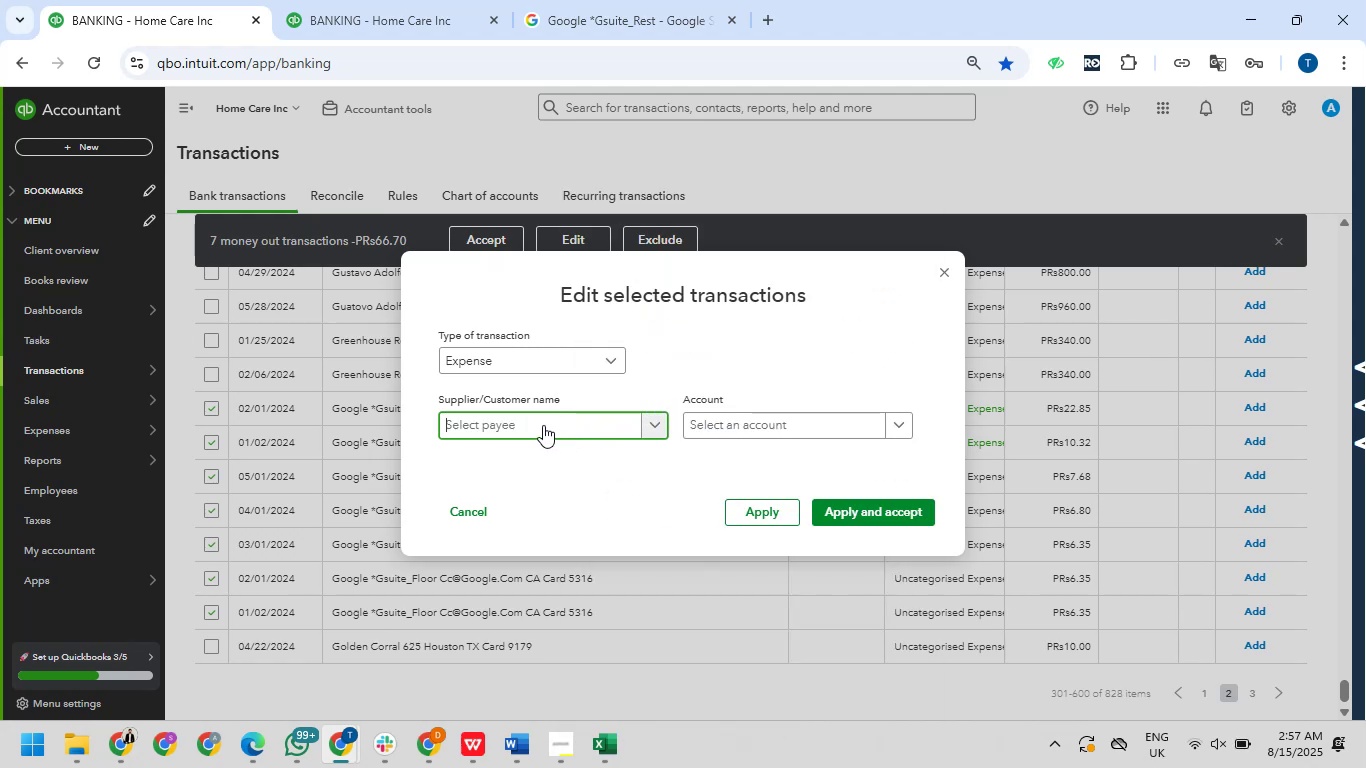 
right_click([543, 425])
 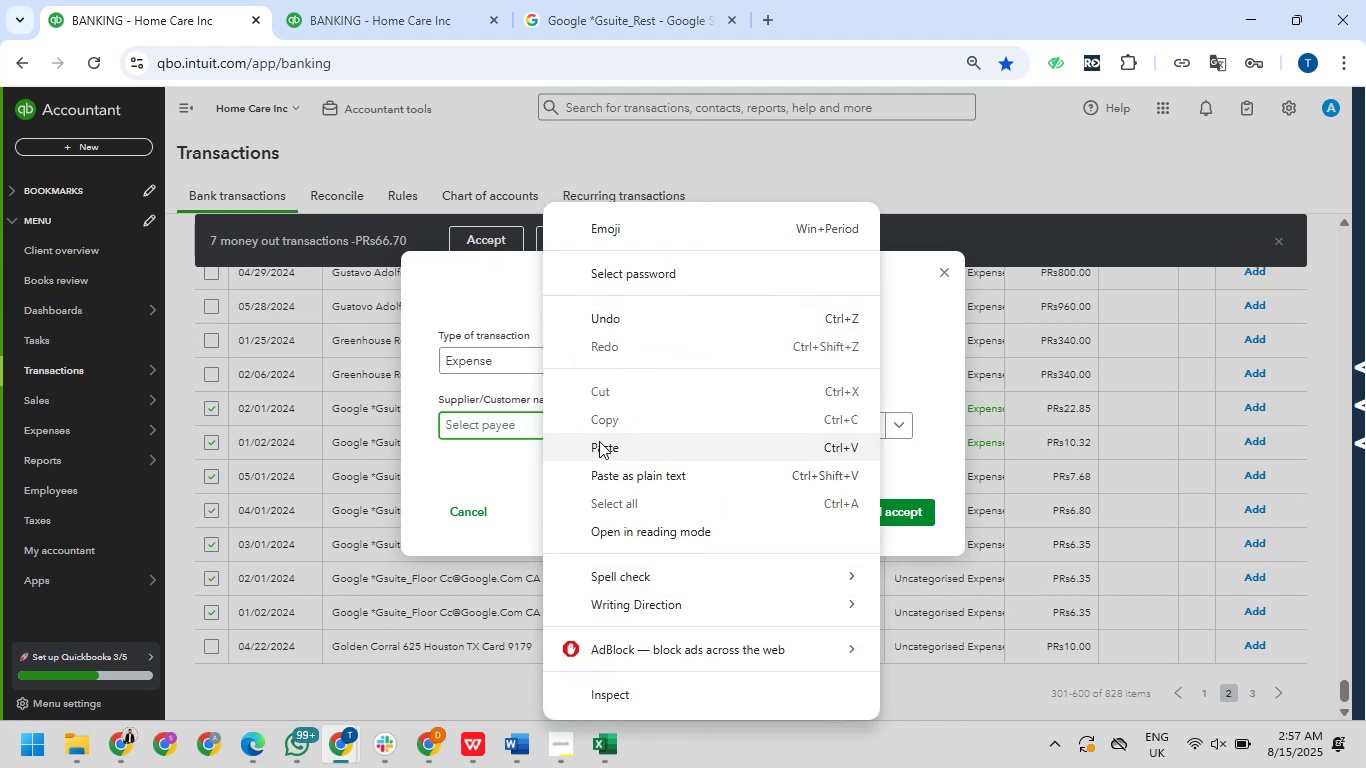 
left_click([600, 446])
 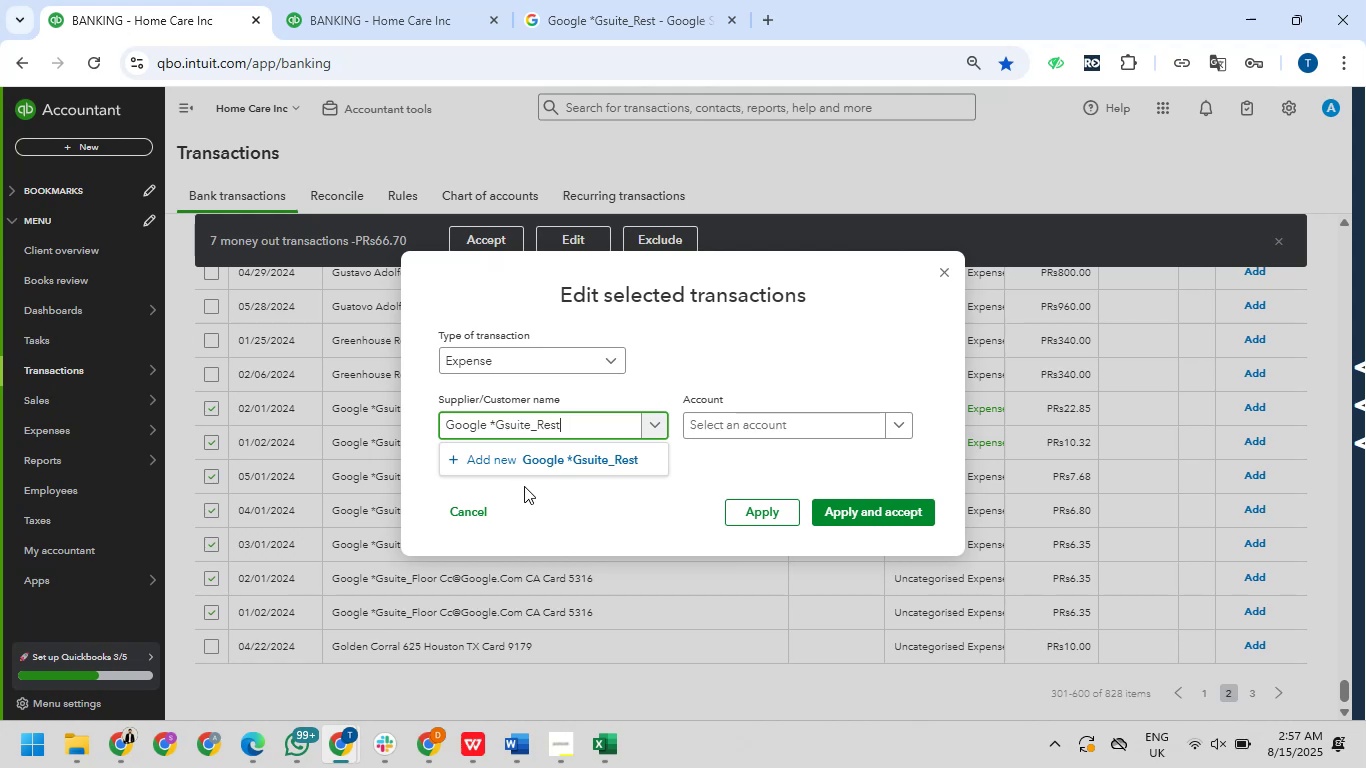 
key(Backspace)
 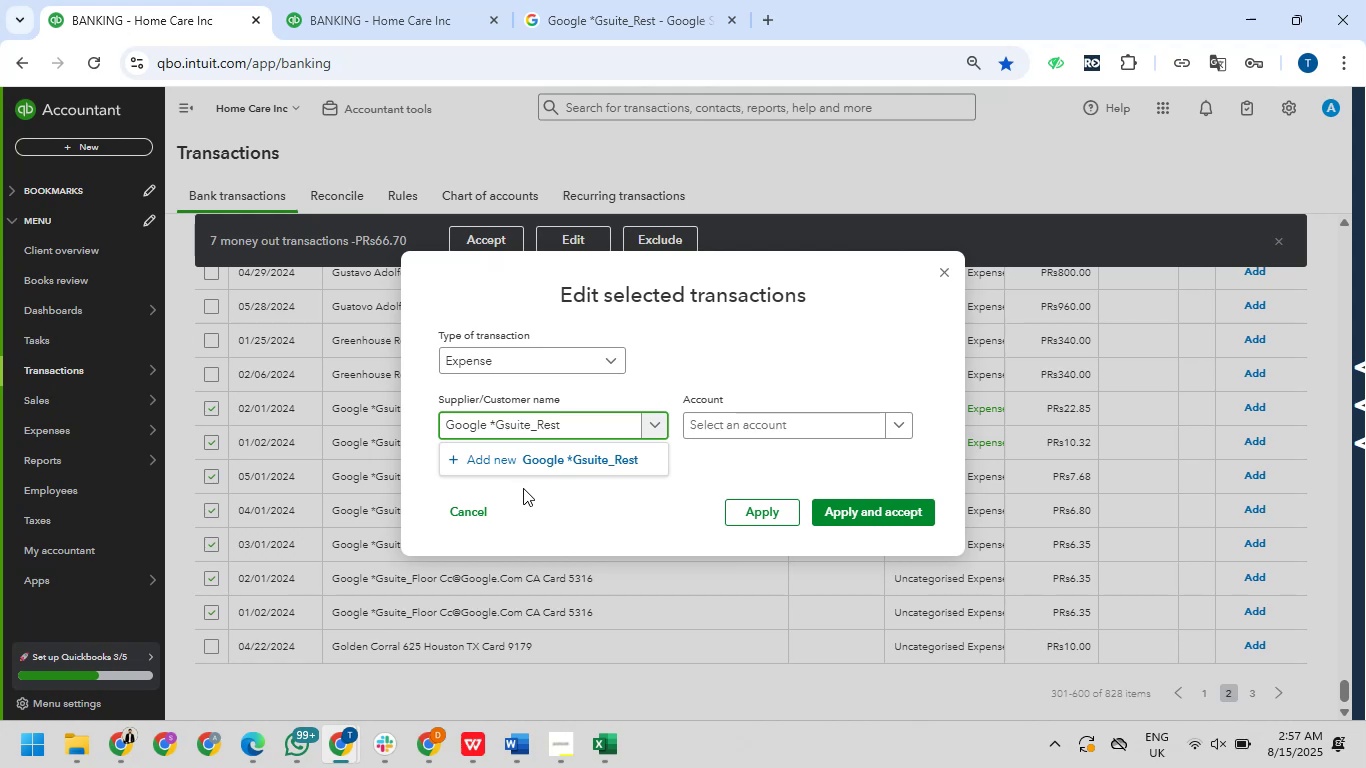 
key(Backspace)
 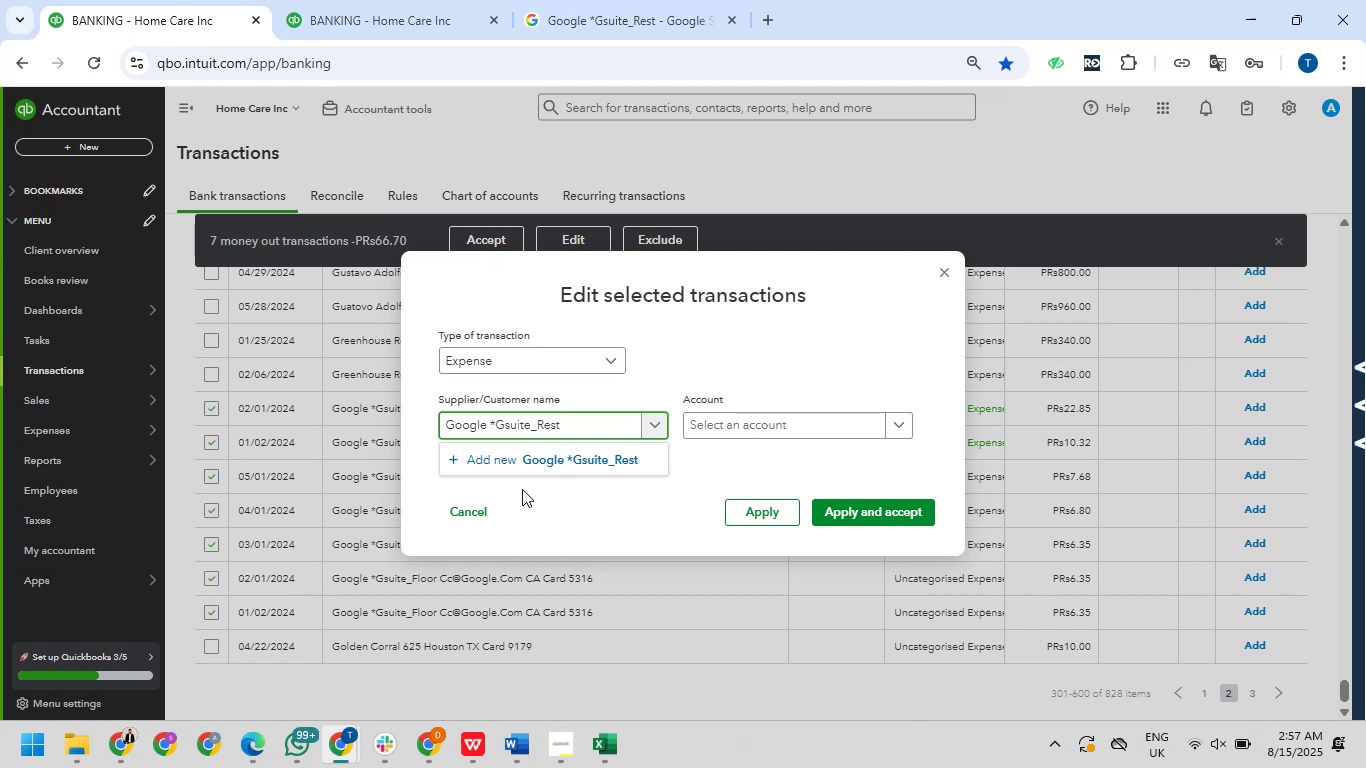 
key(Backspace)
 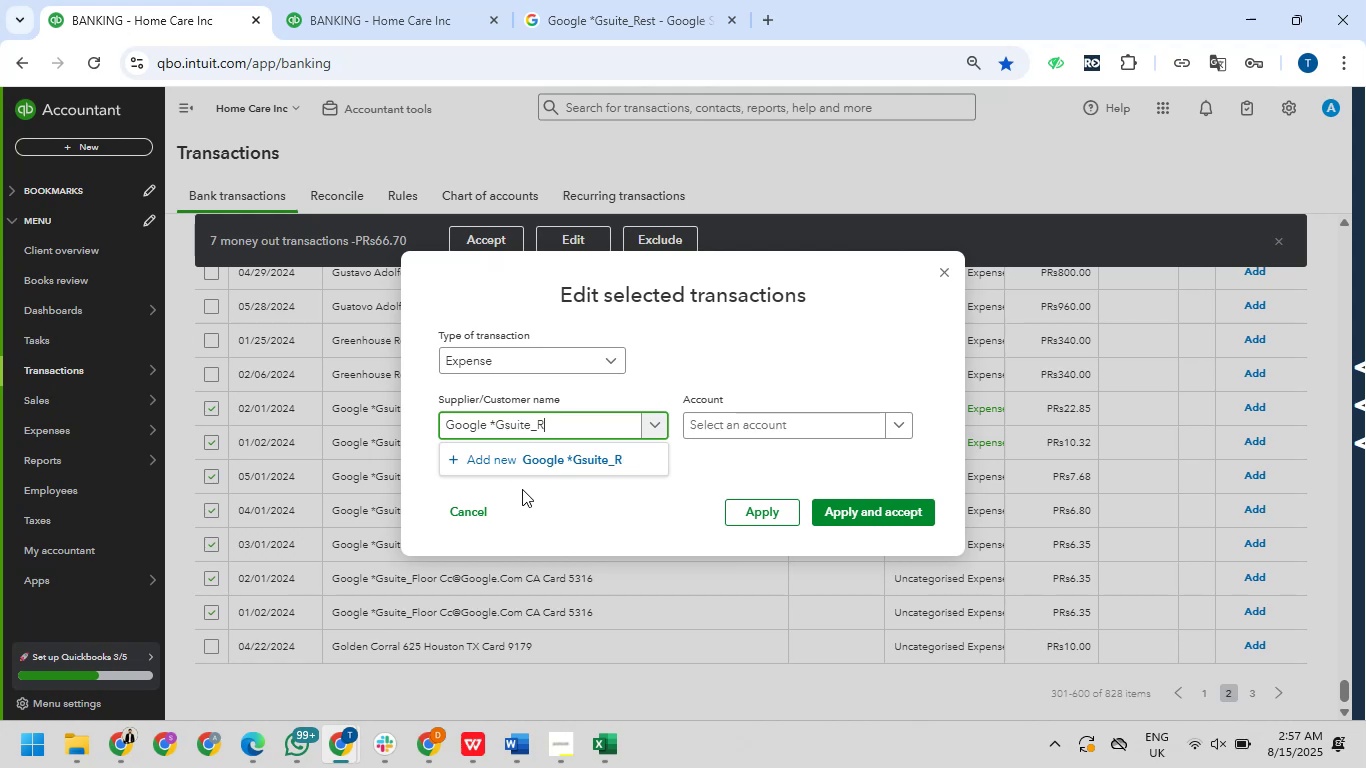 
key(Backspace)
 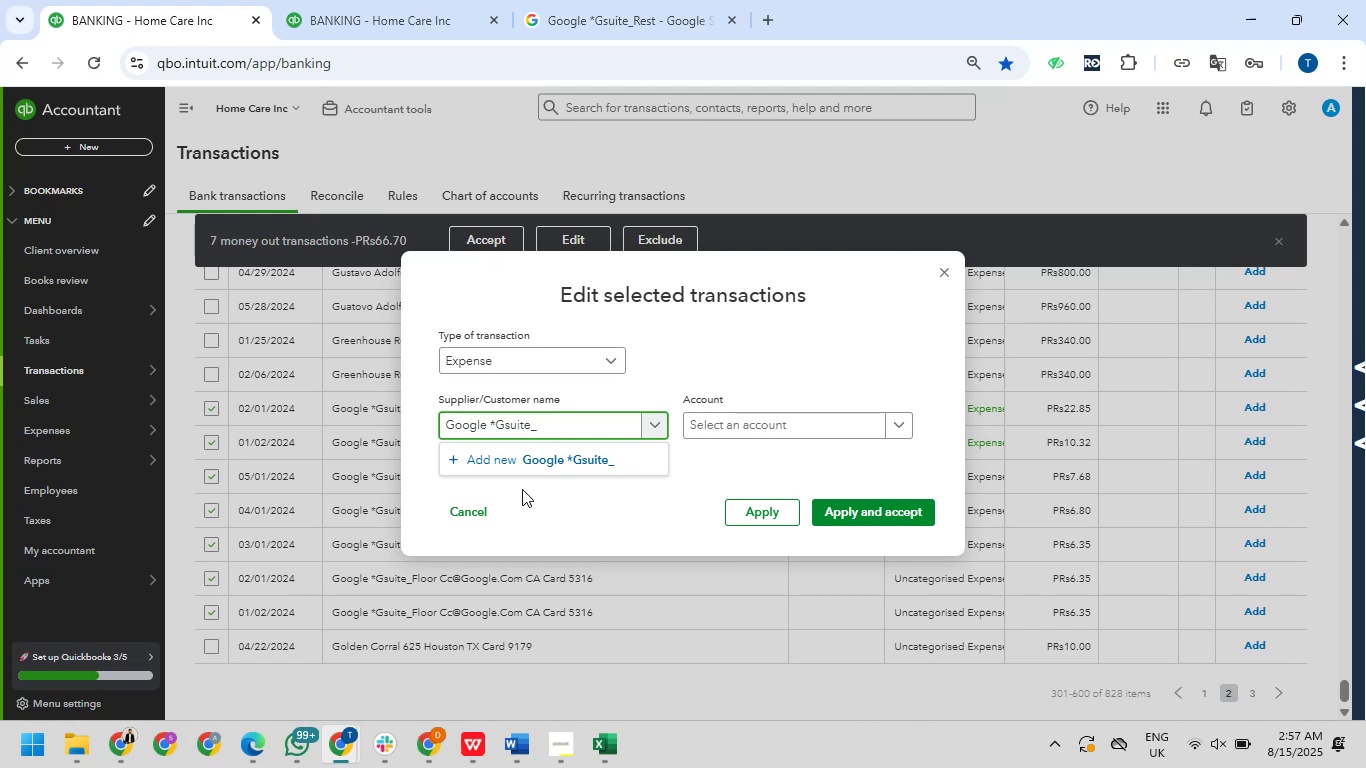 
key(Backspace)
 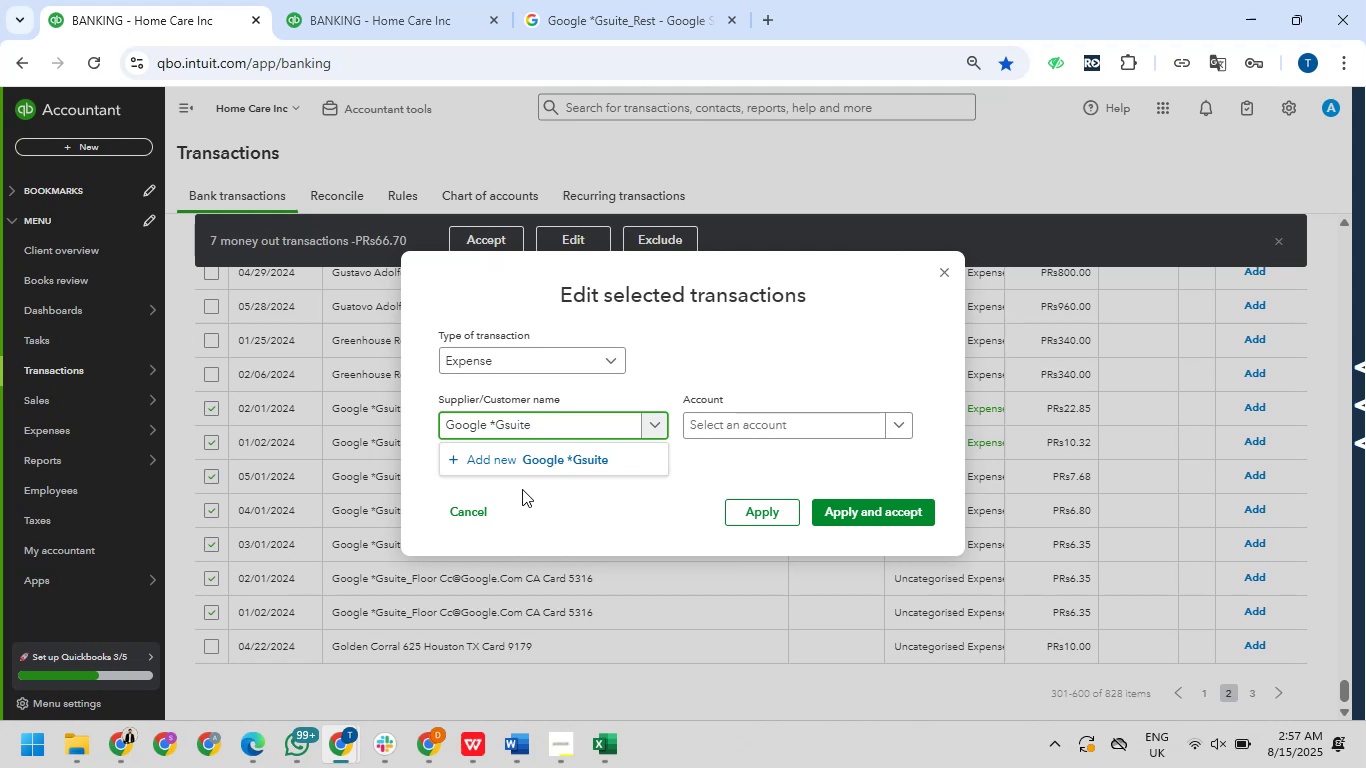 
key(Backspace)
 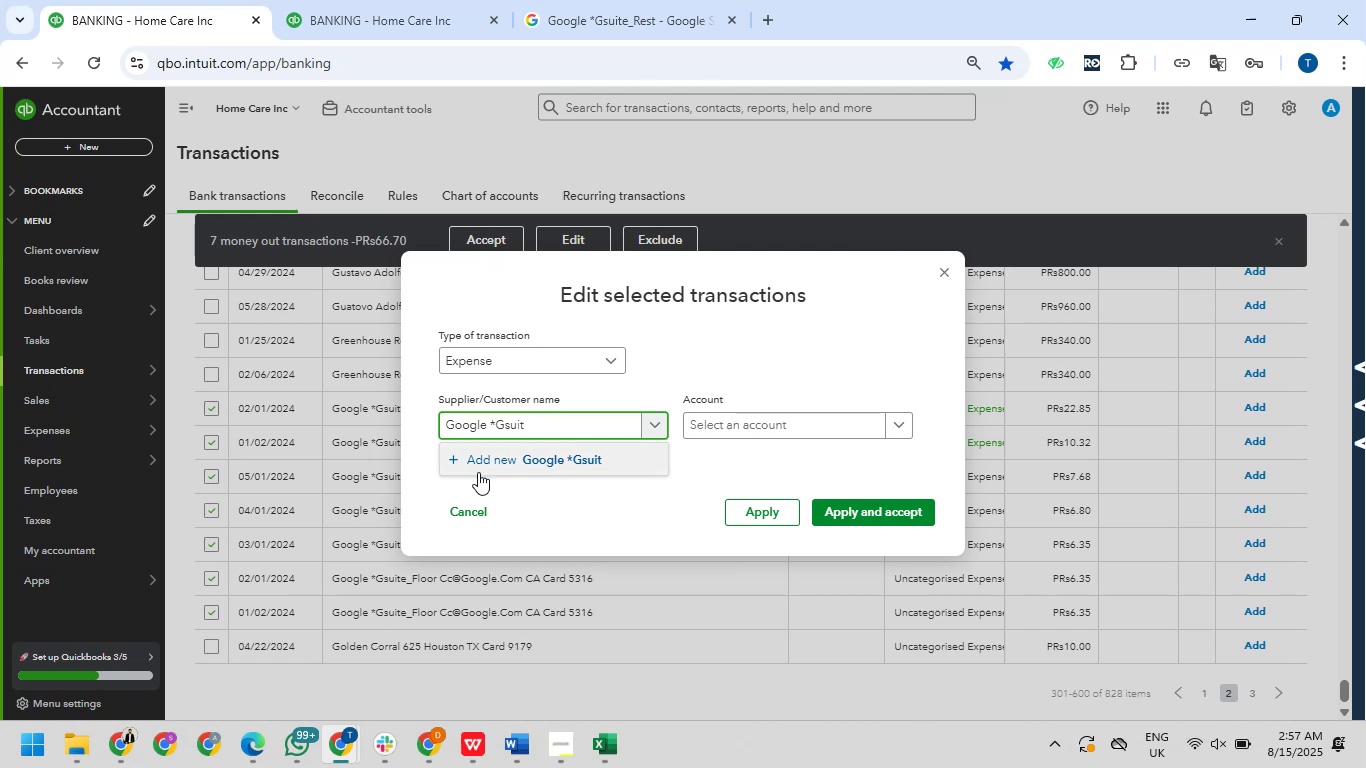 
wait(5.72)
 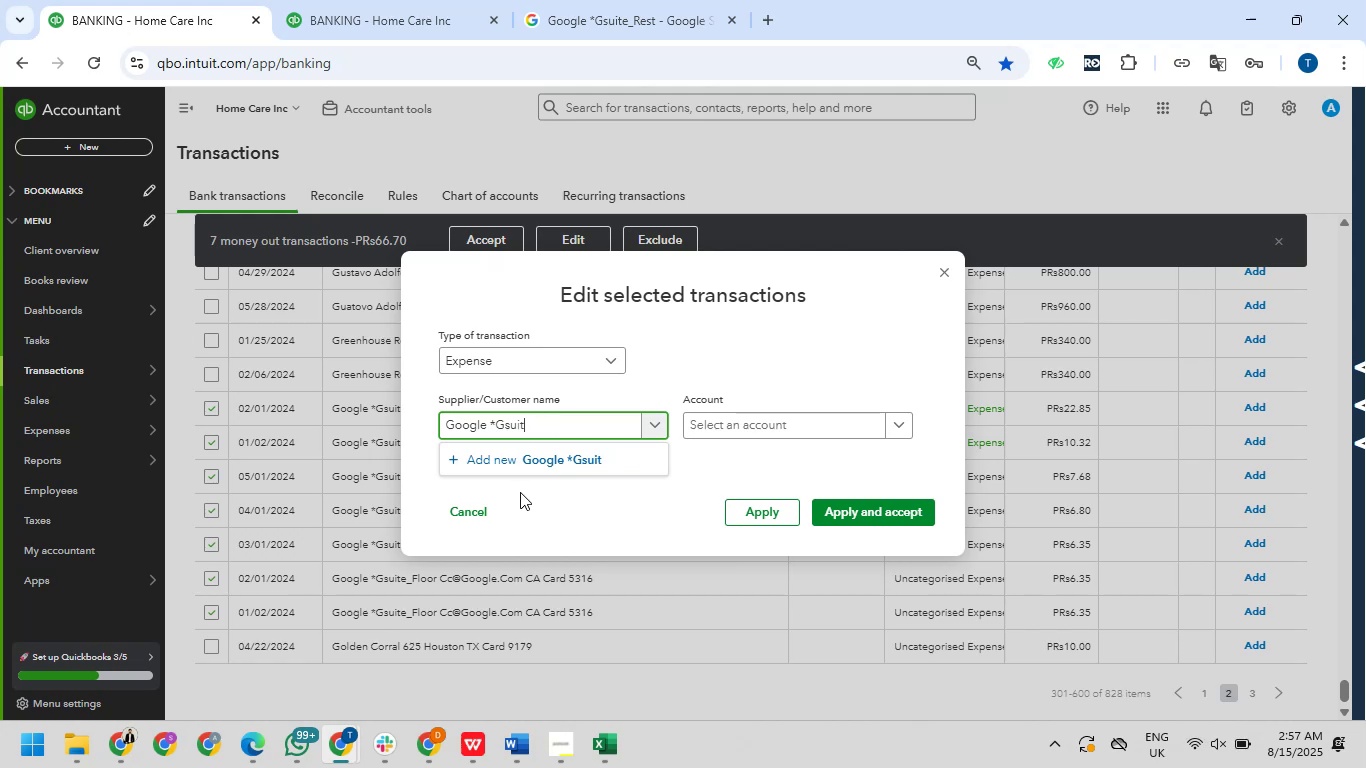 
key(BracketRight)
 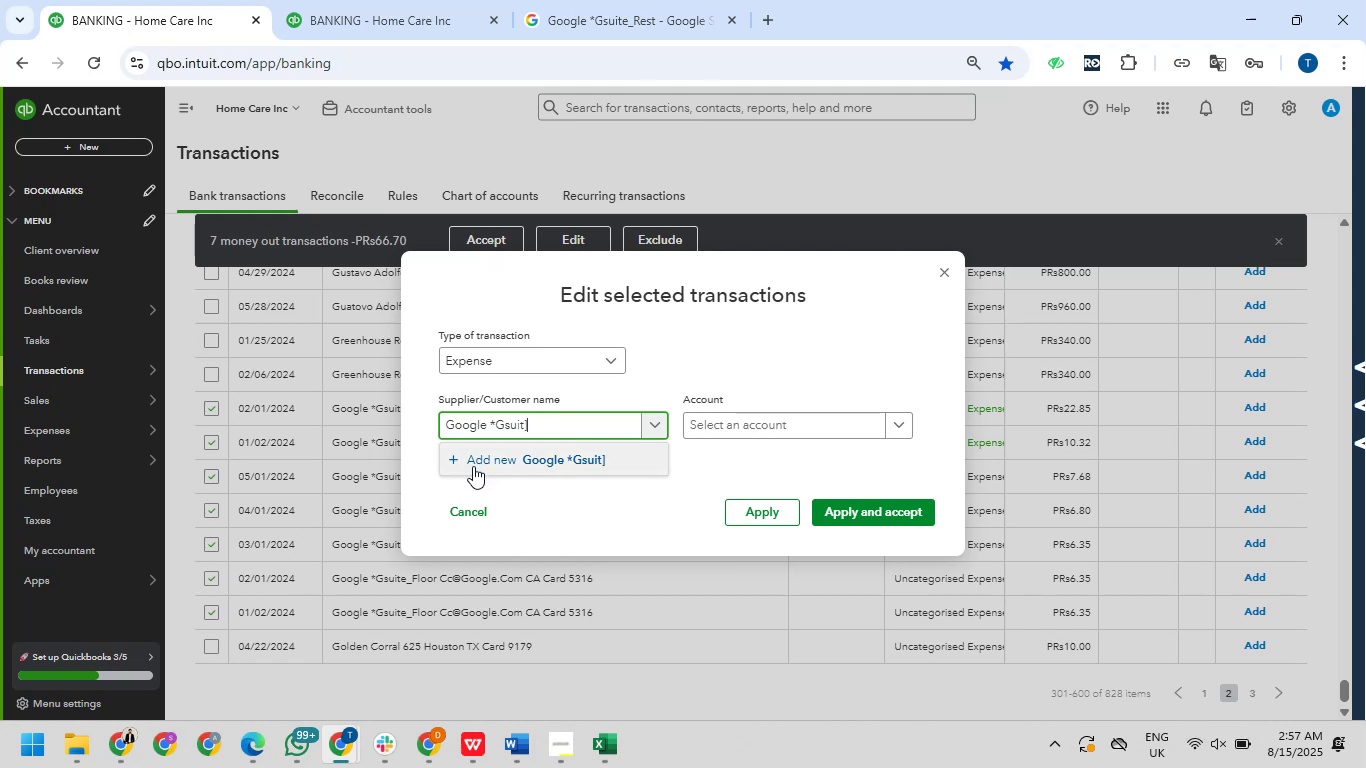 
key(BracketRight)
 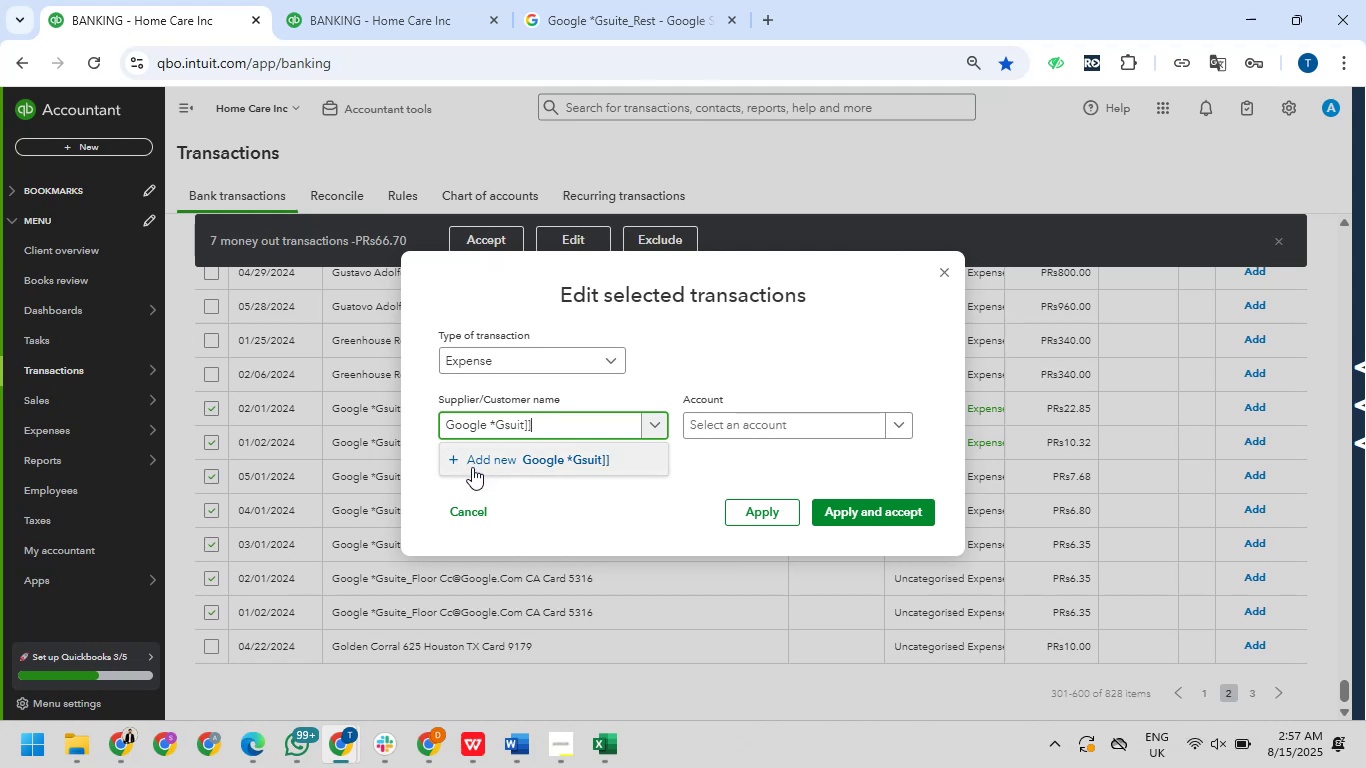 
key(BracketRight)
 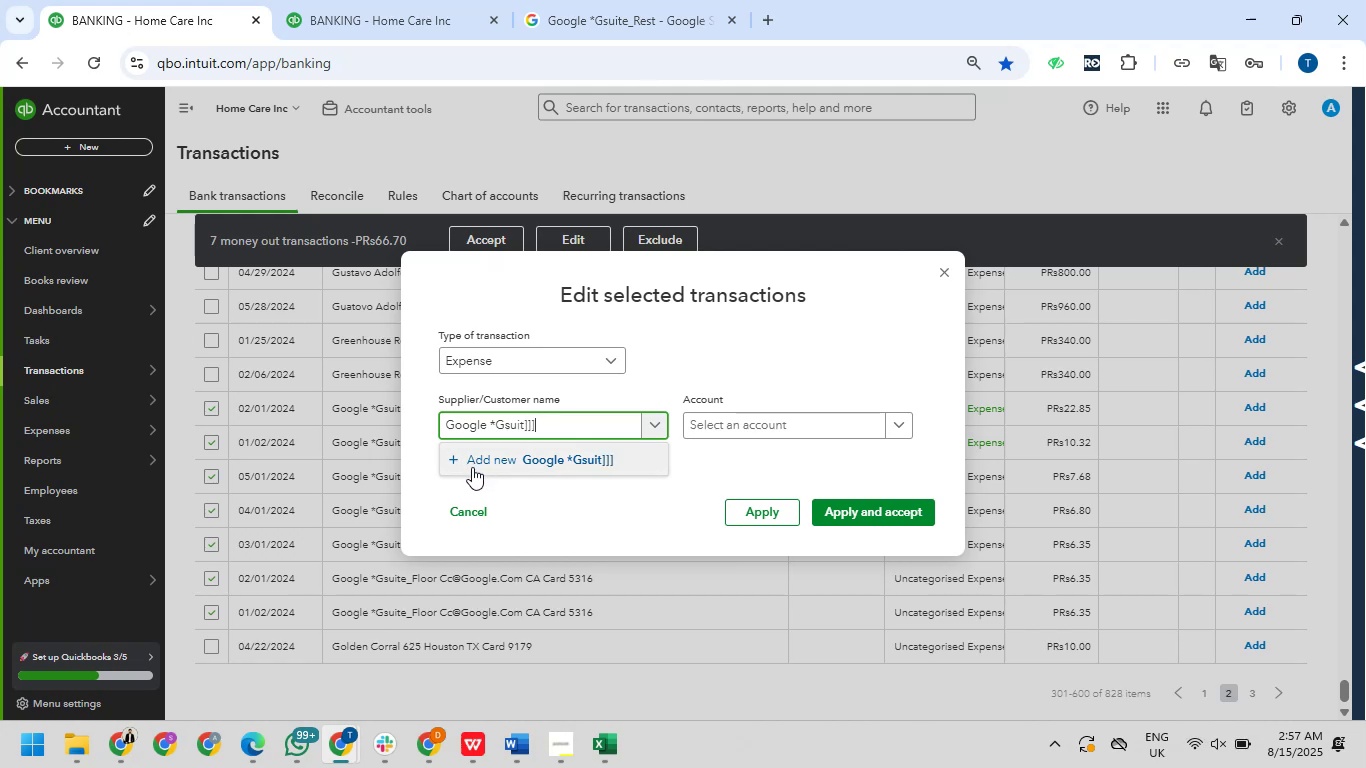 
key(Quote)
 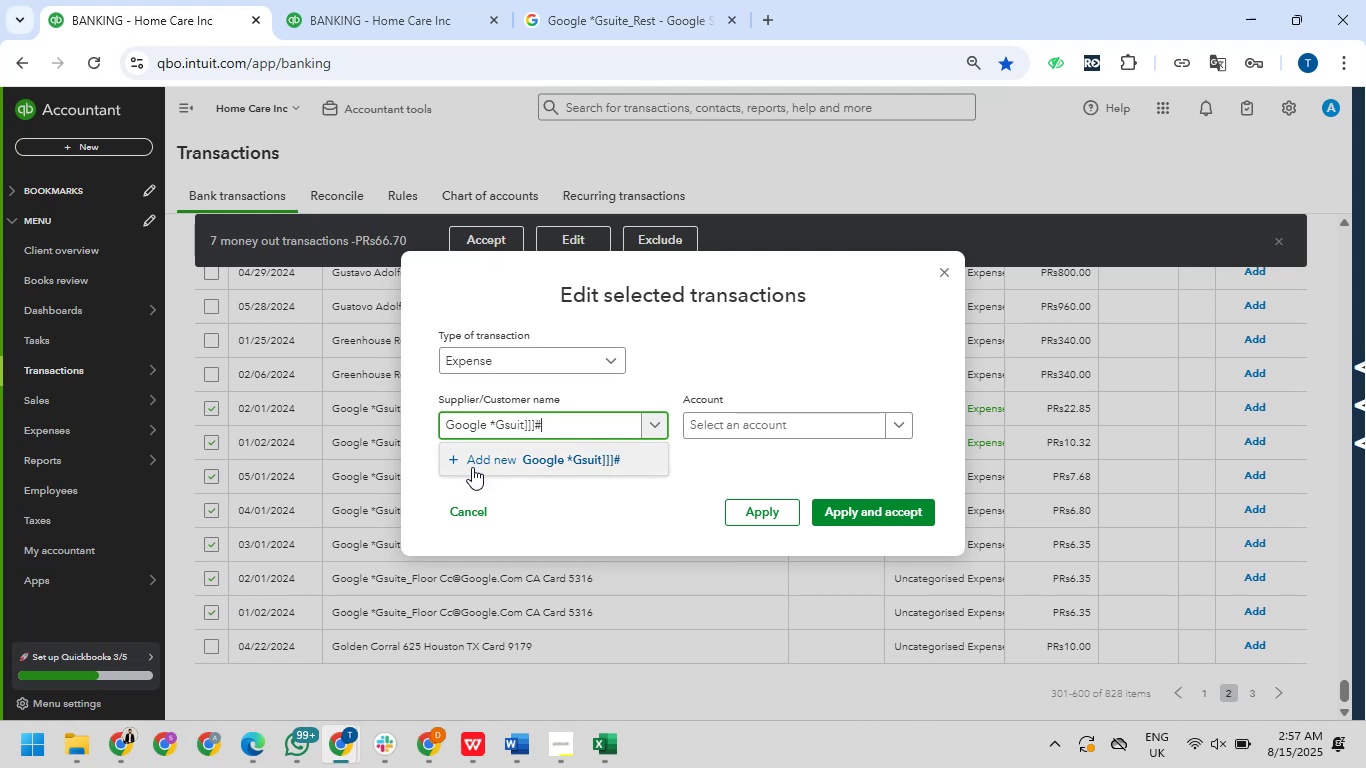 
key(Quote)
 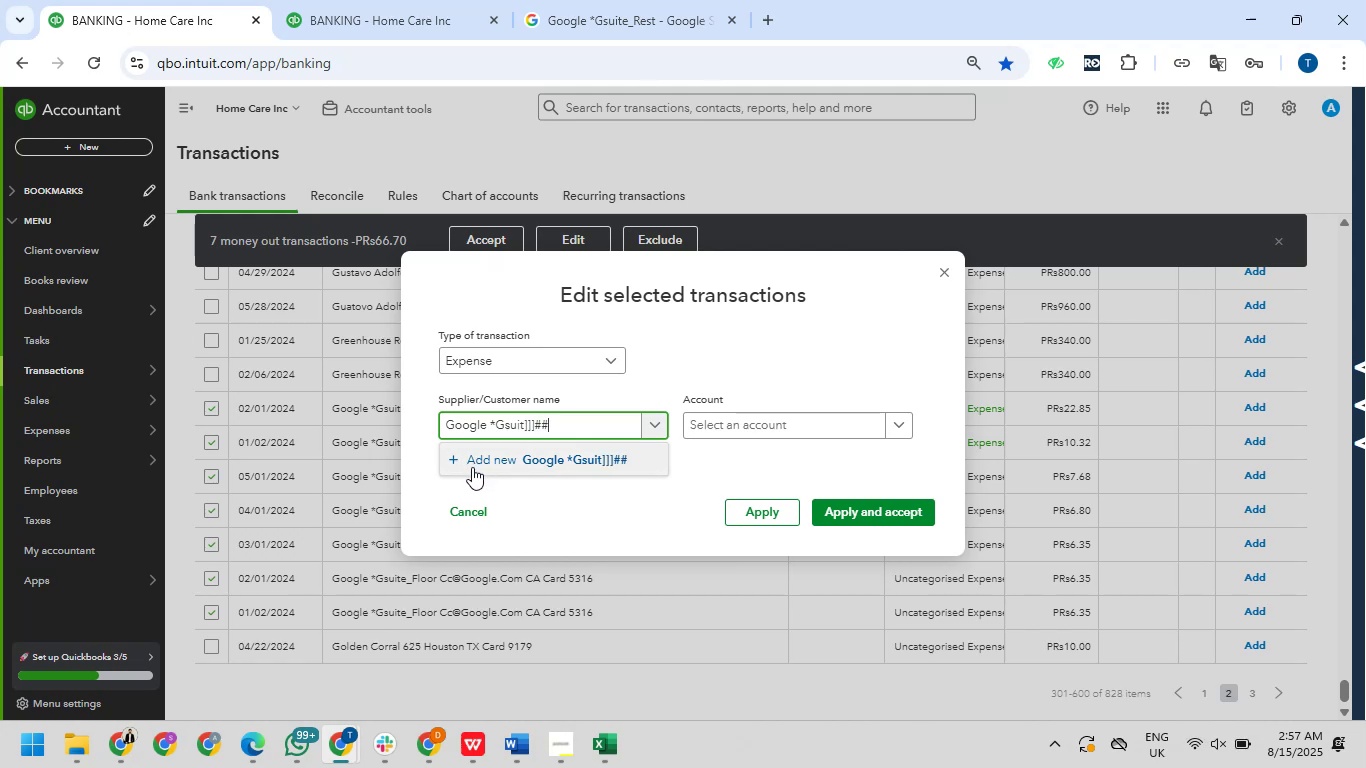 
key(Quote)
 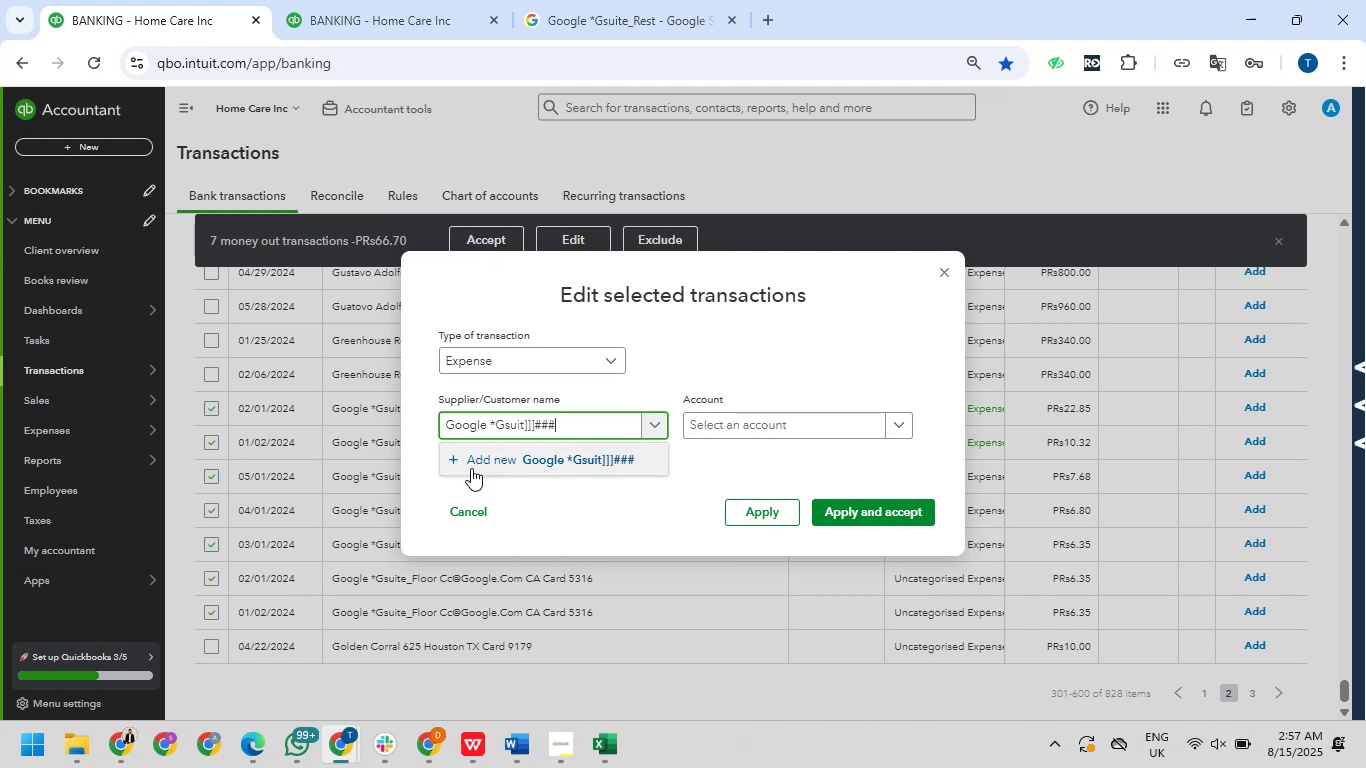 
key(Quote)
 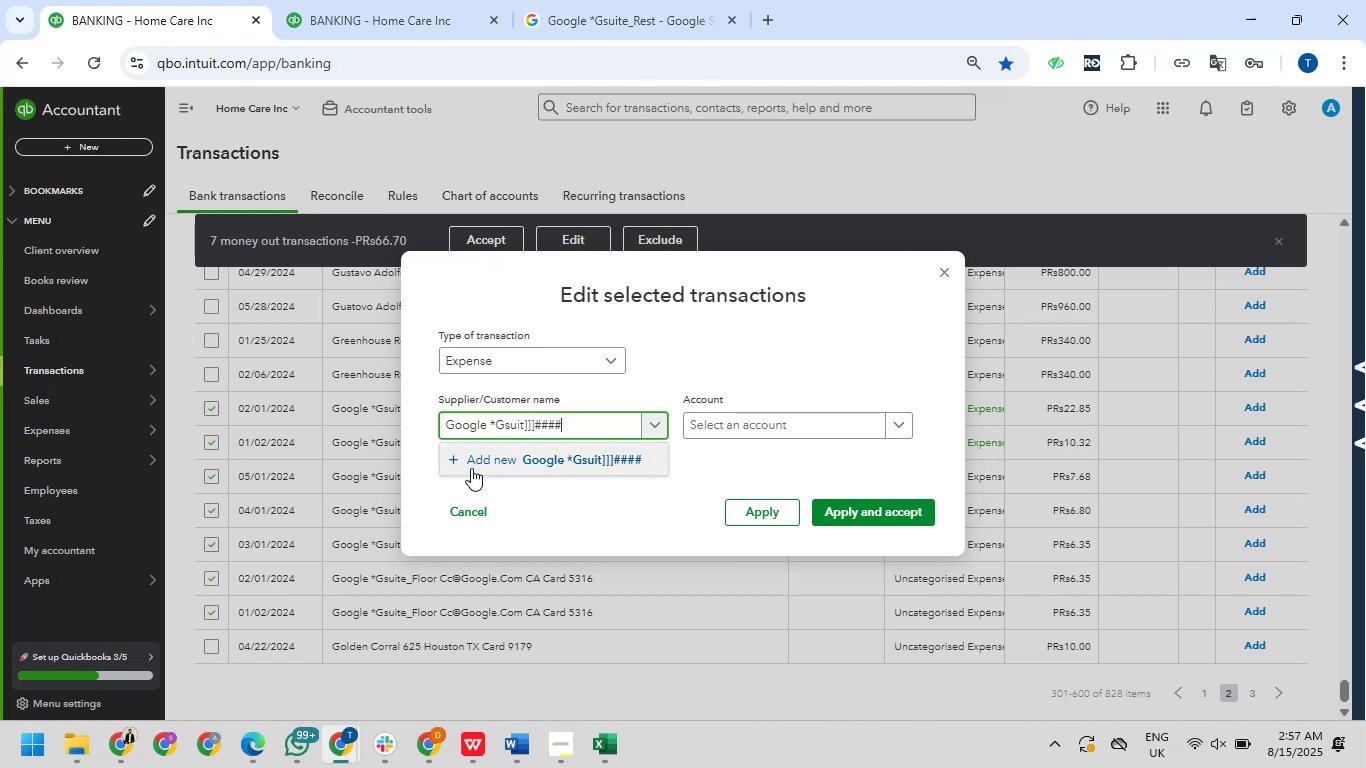 
key(Backspace)
 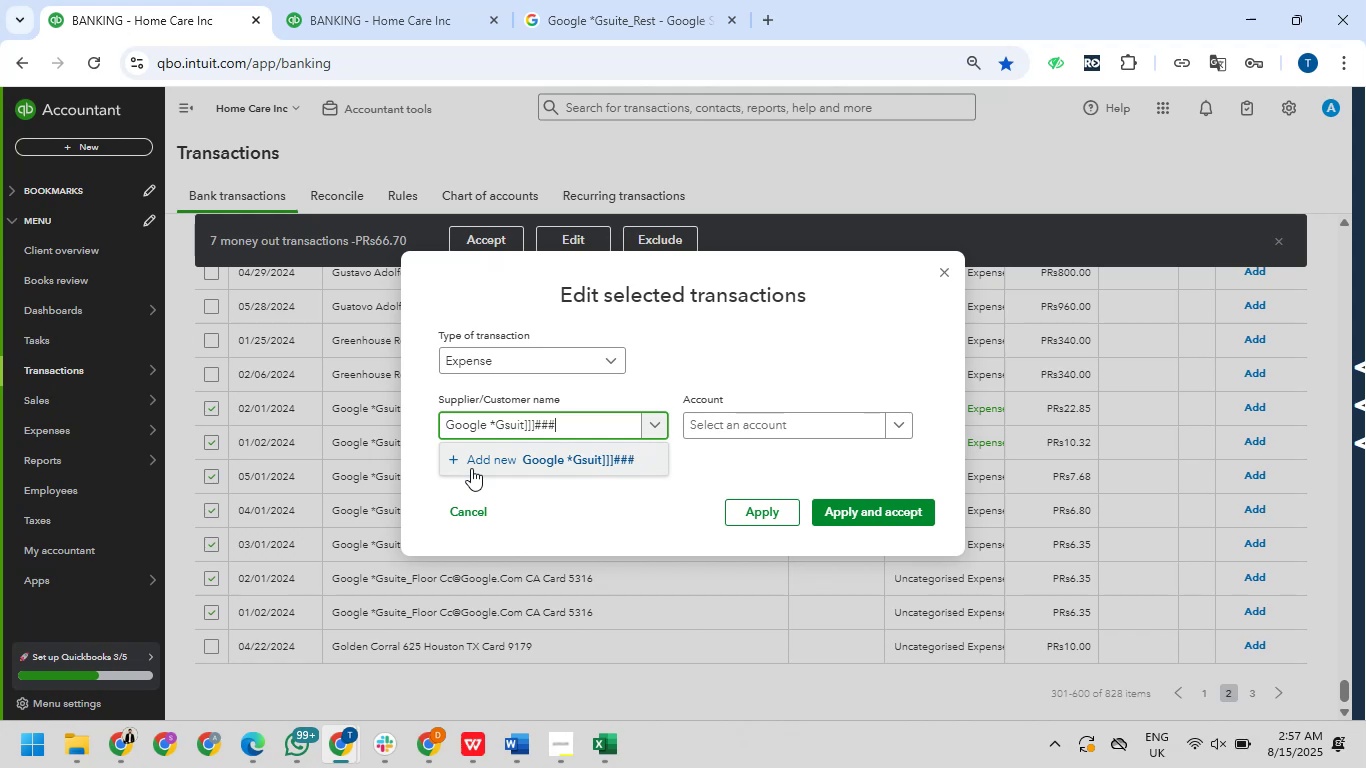 
key(Backspace)
 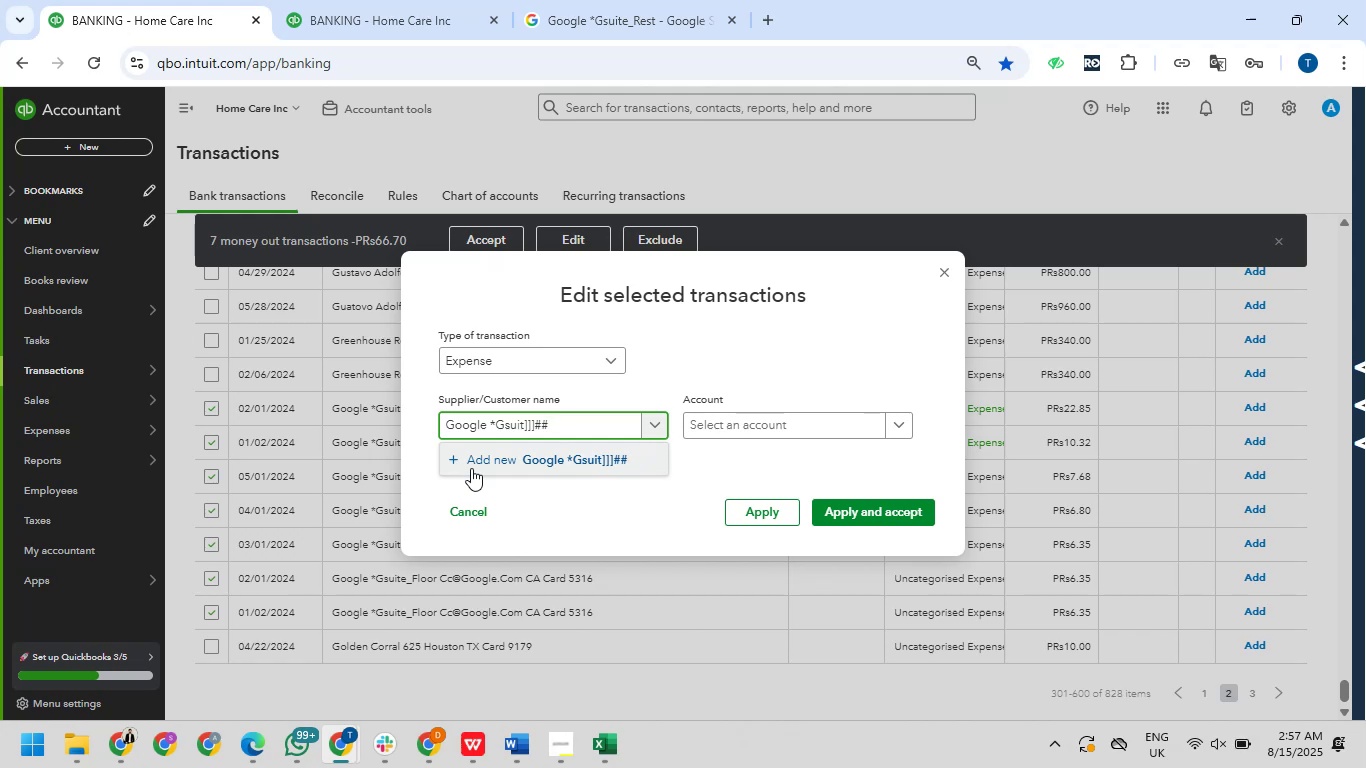 
key(Backspace)
 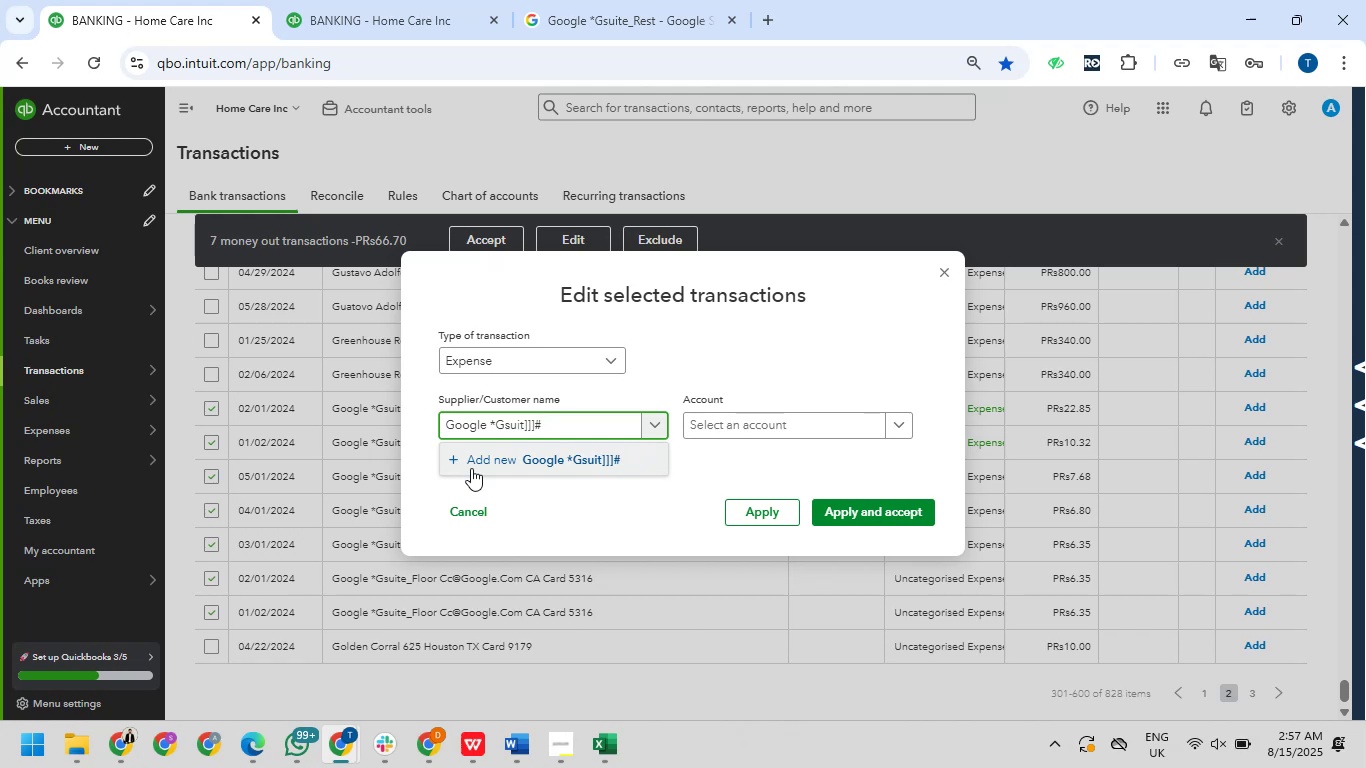 
key(Backspace)
 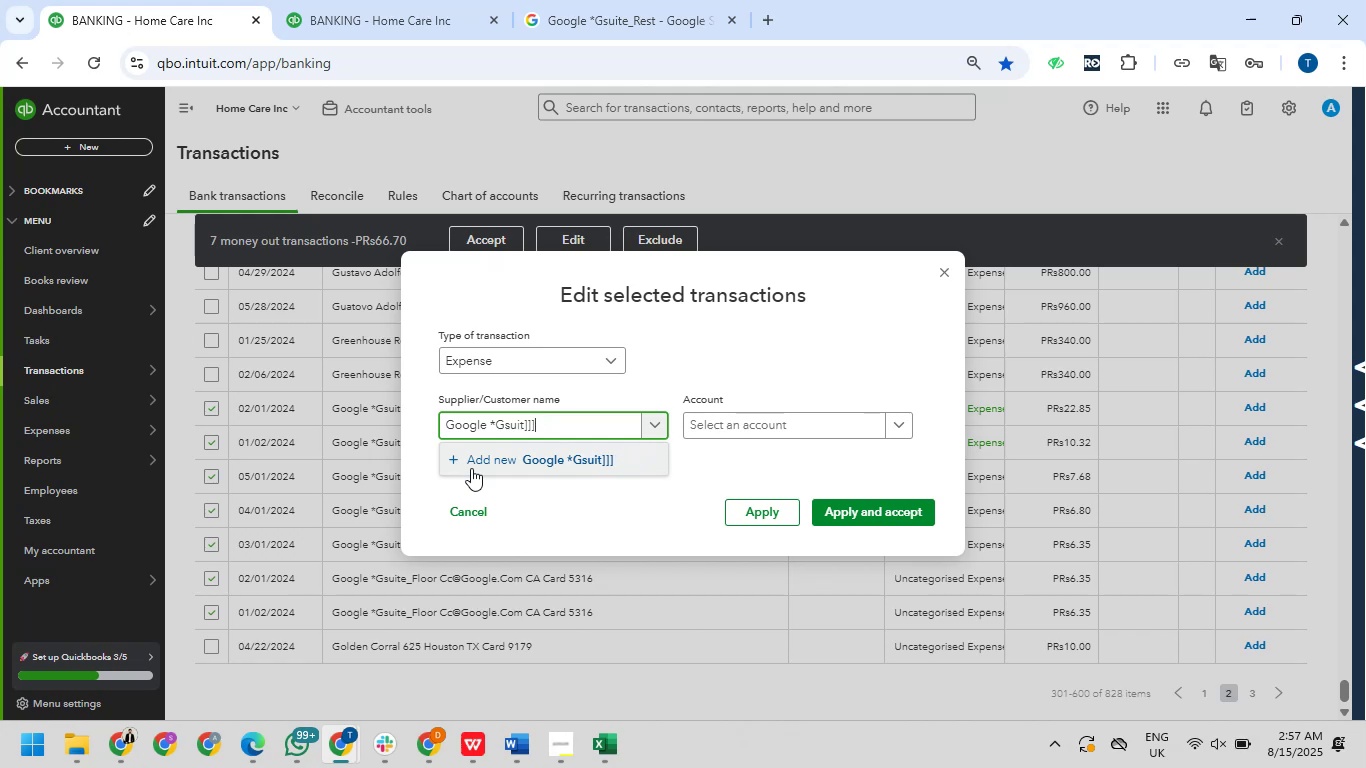 
key(Backspace)
 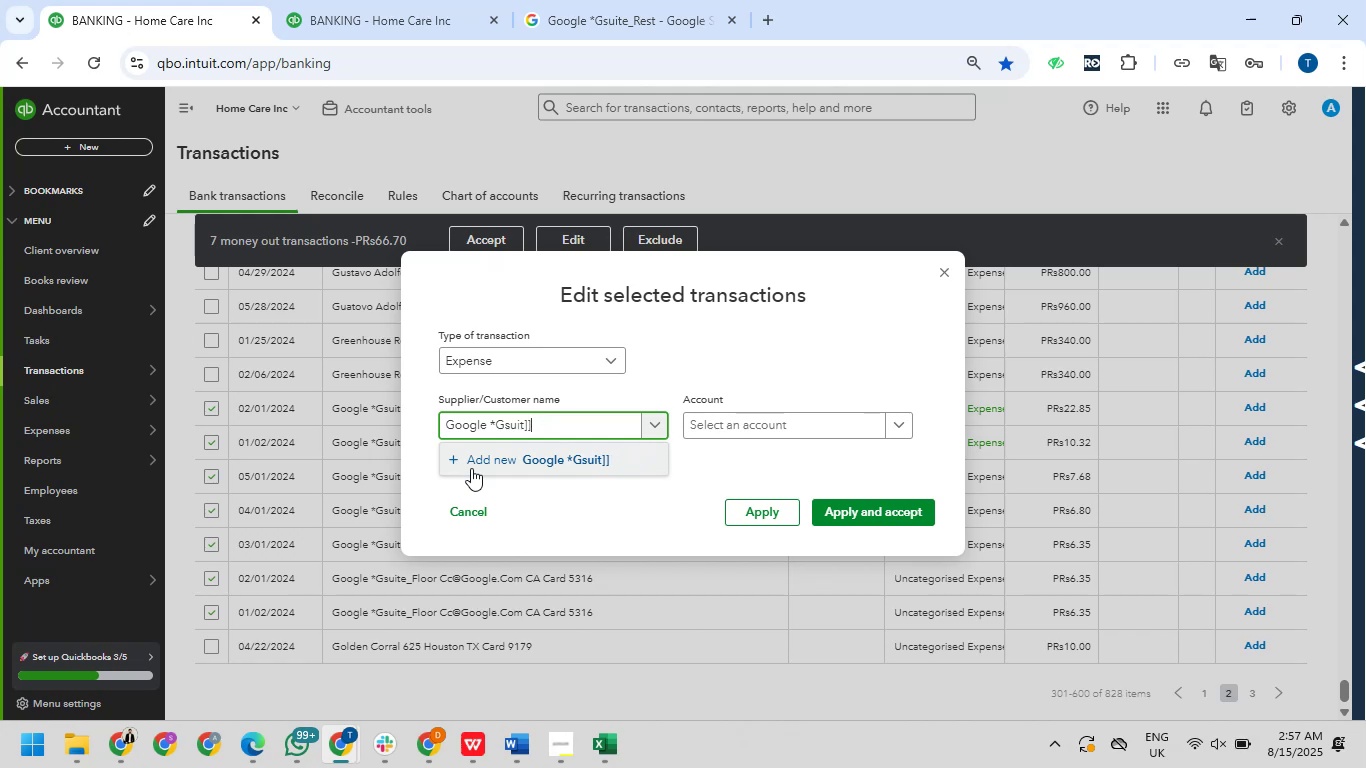 
key(Backspace)
 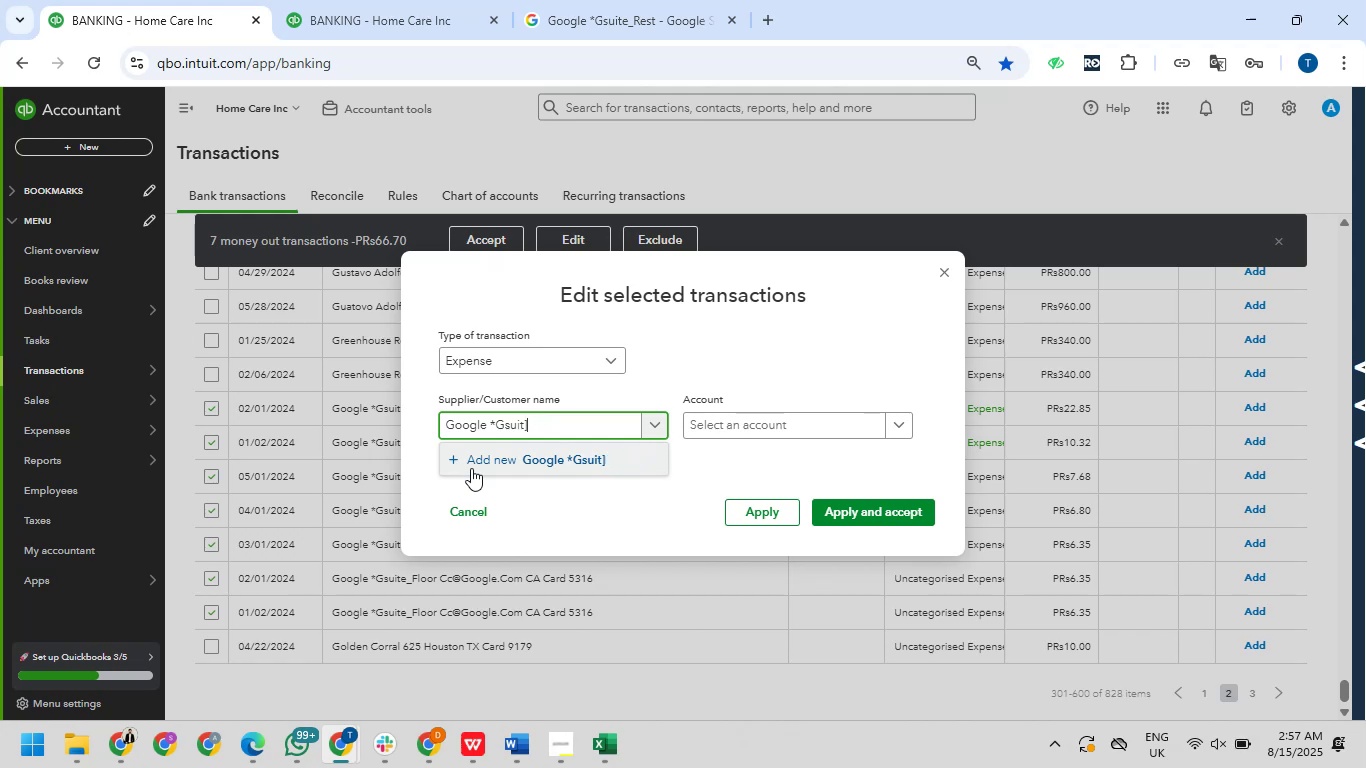 
key(Backspace)
 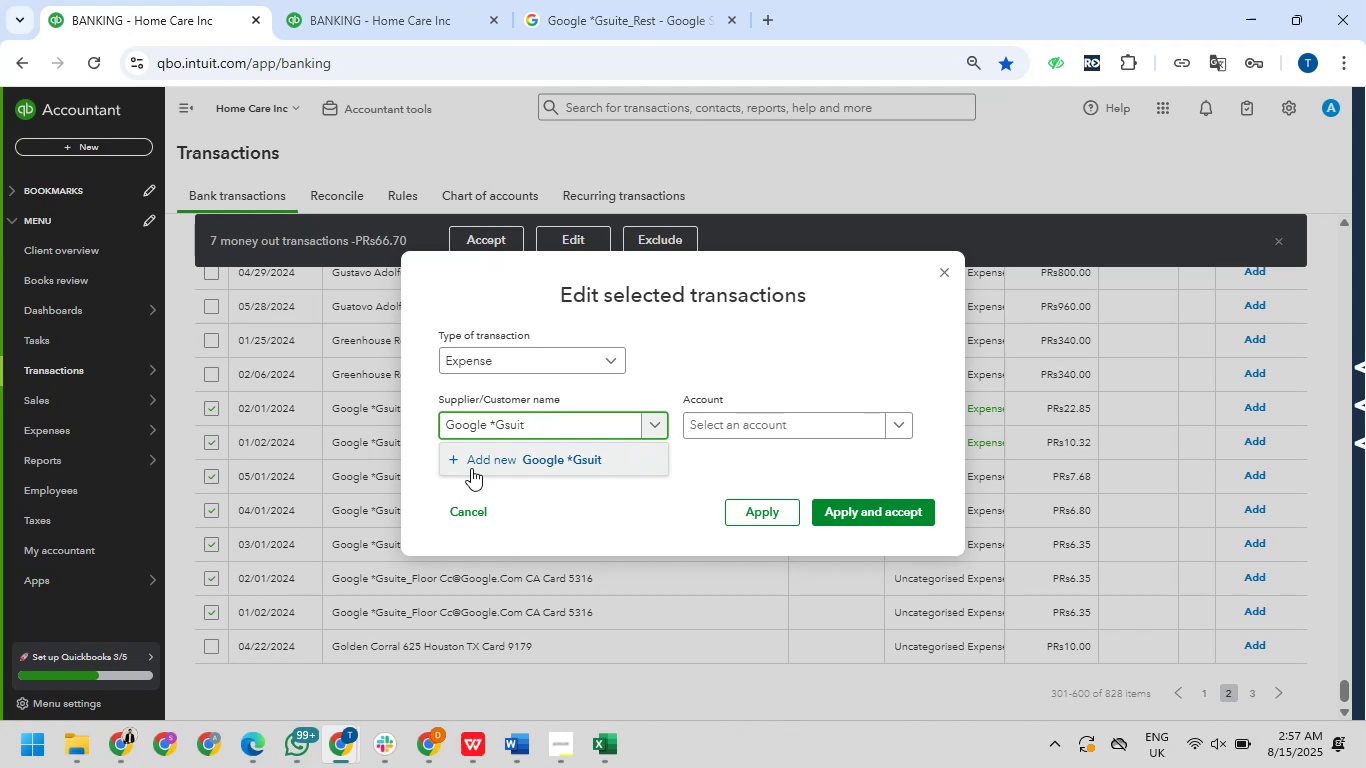 
key(Backspace)
 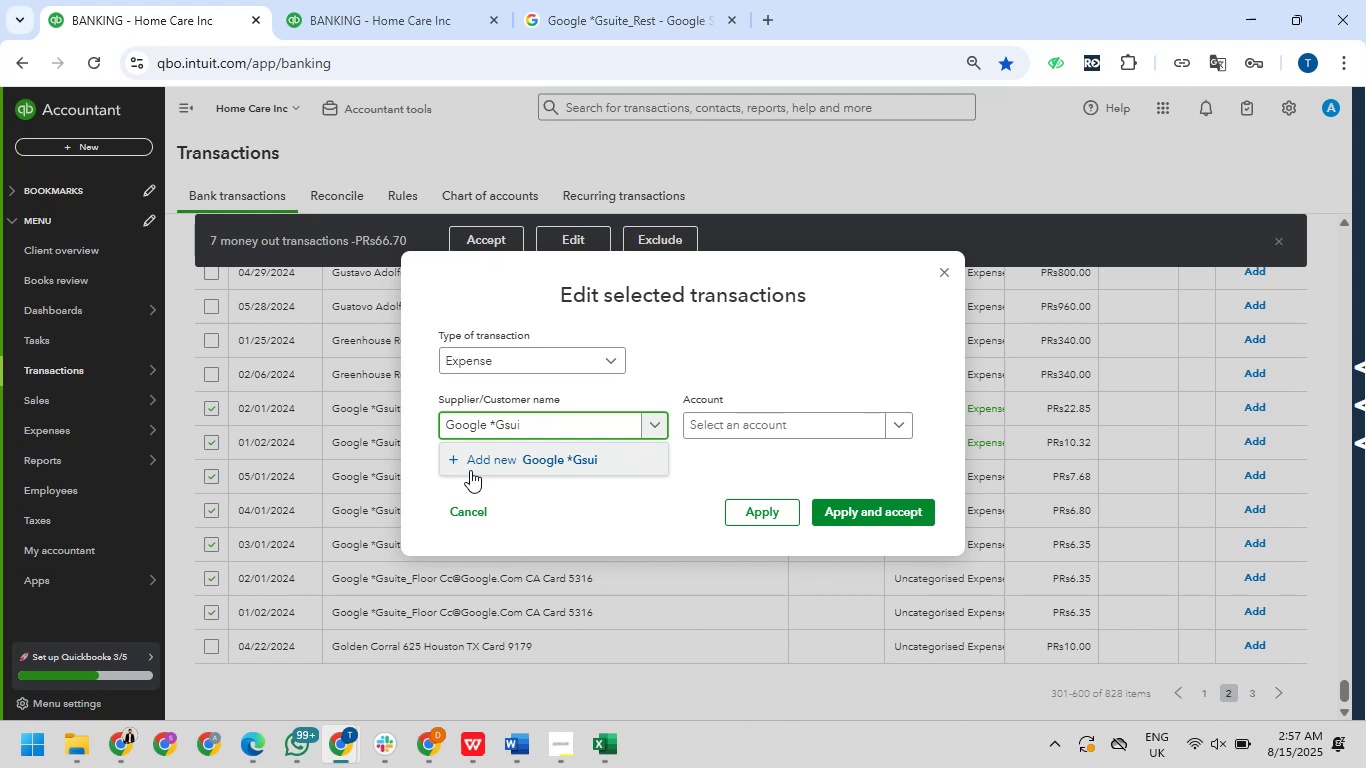 
key(Backspace)
 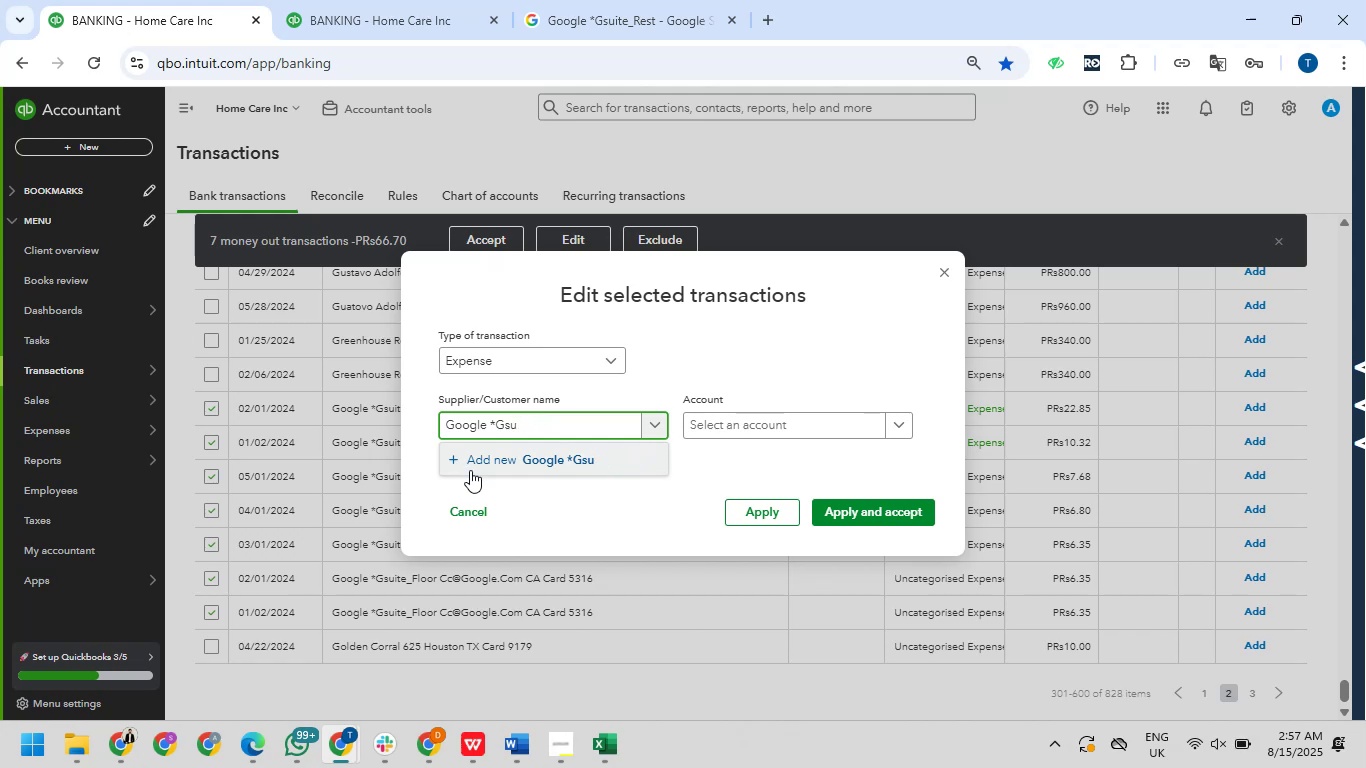 
key(Backspace)
 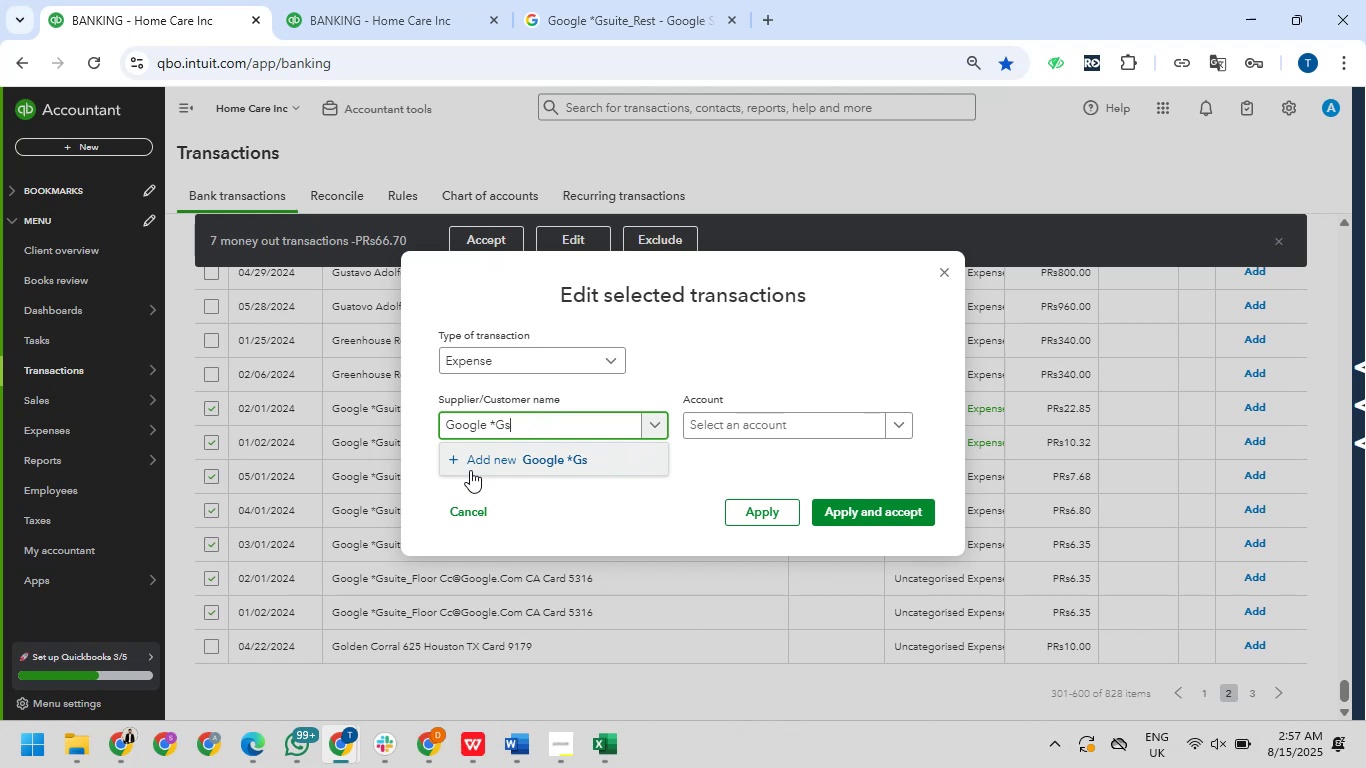 
key(Backspace)
 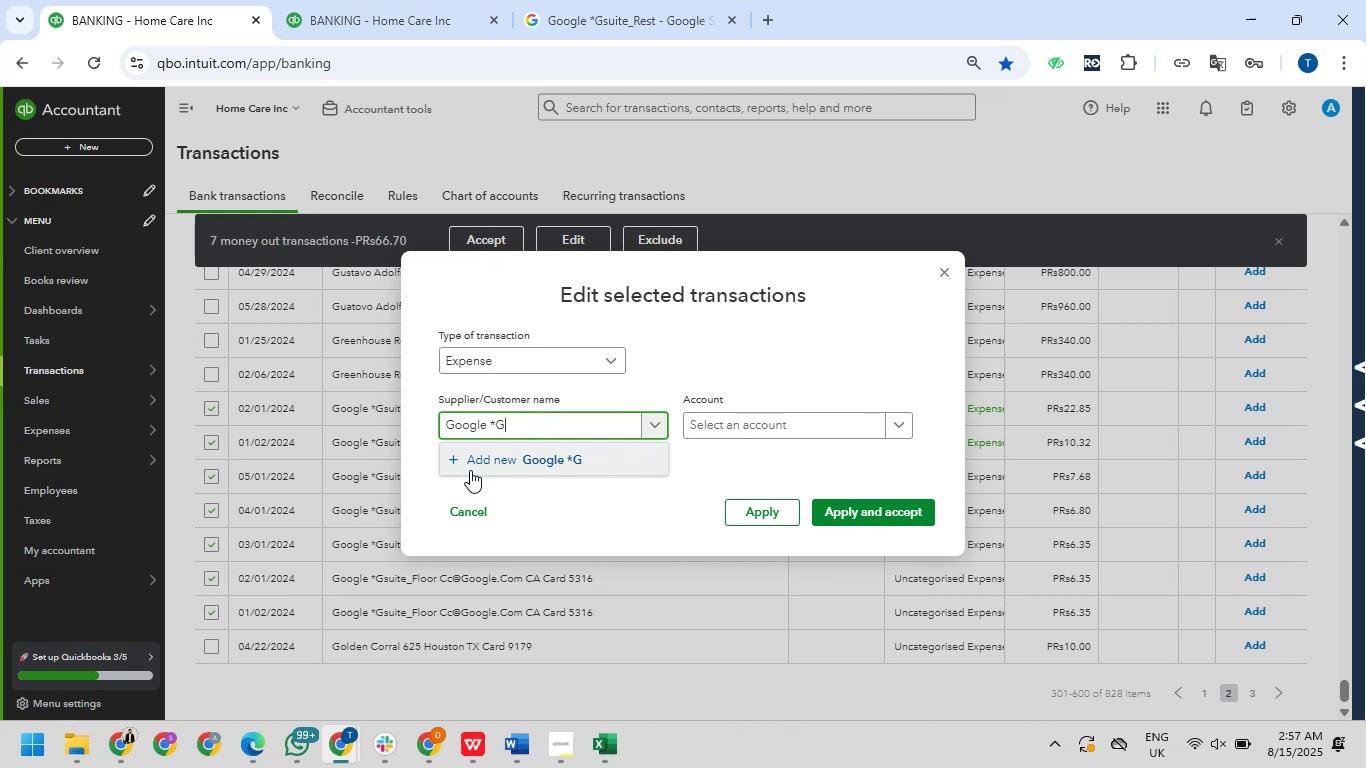 
key(Backspace)
 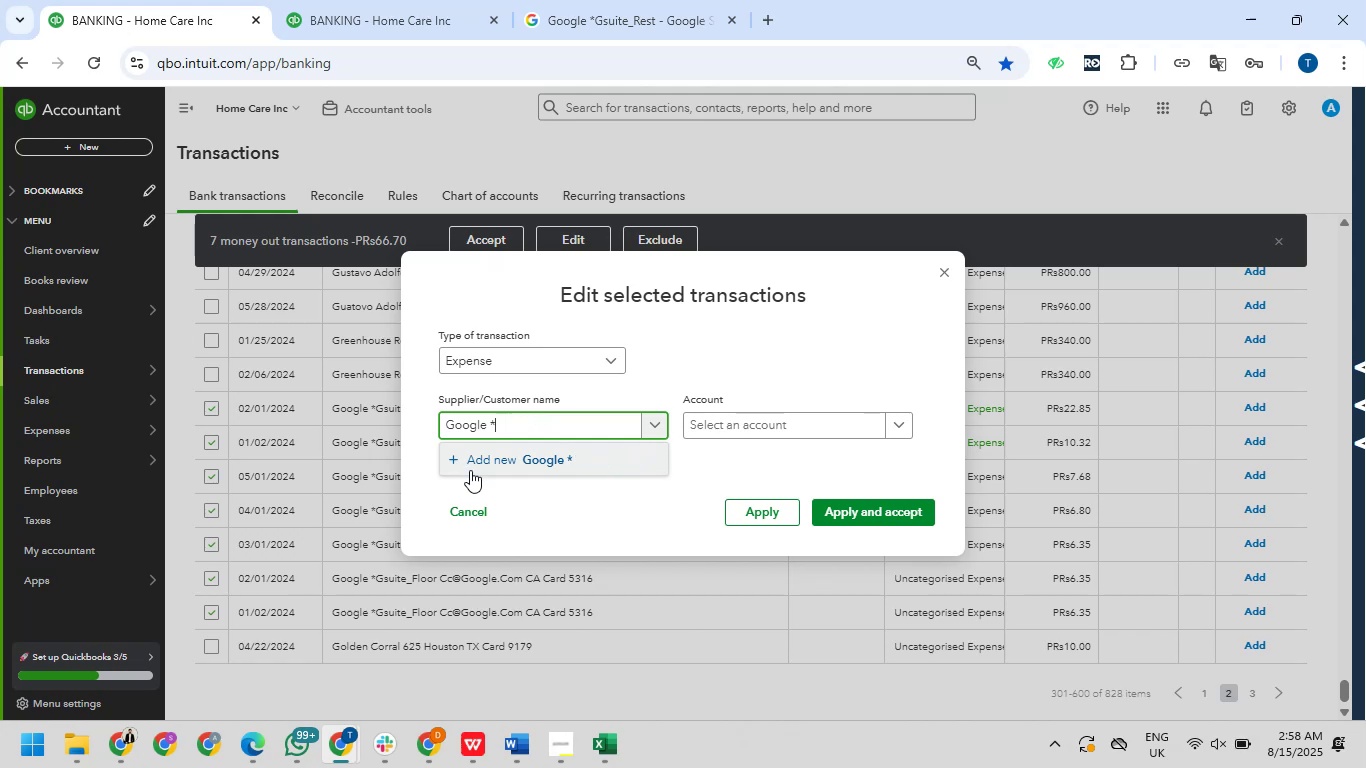 
key(Backspace)
 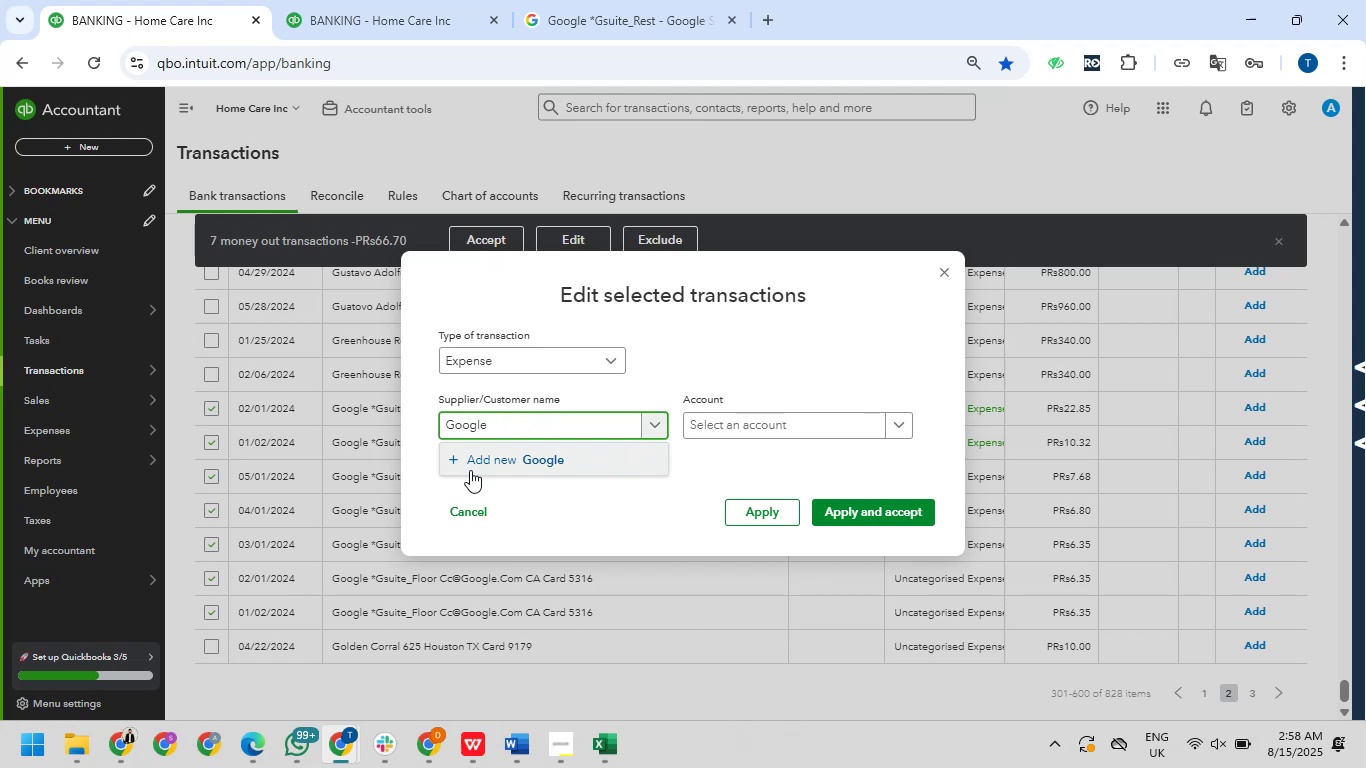 
key(Backspace)
 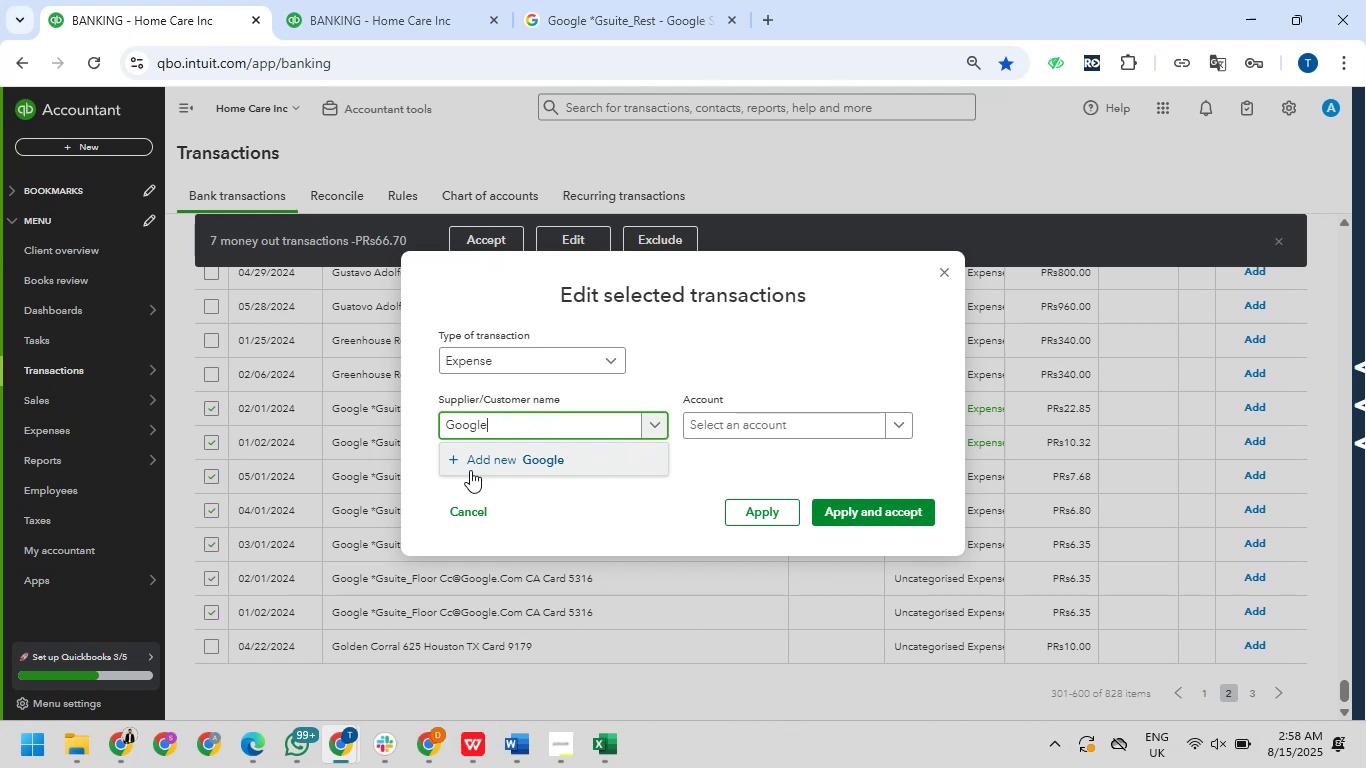 
key(Backspace)
 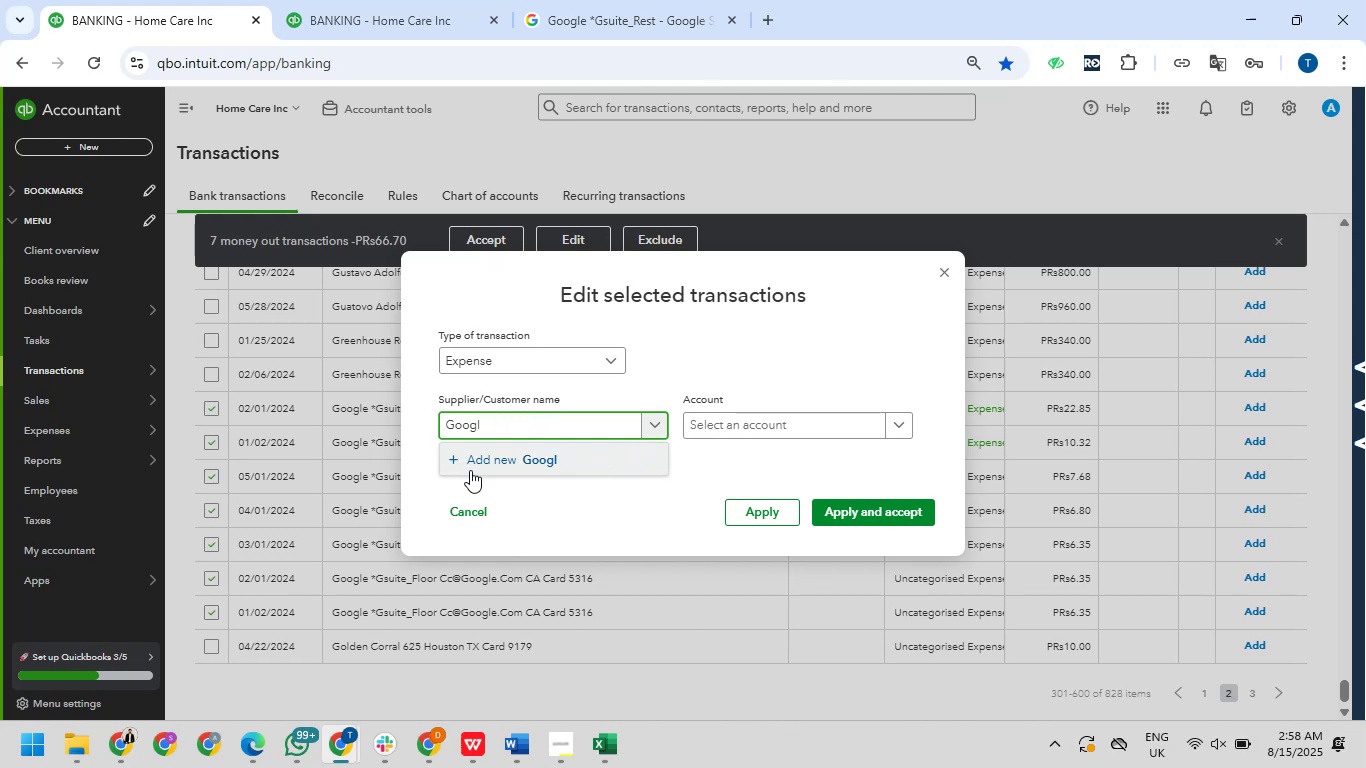 
key(Backspace)
 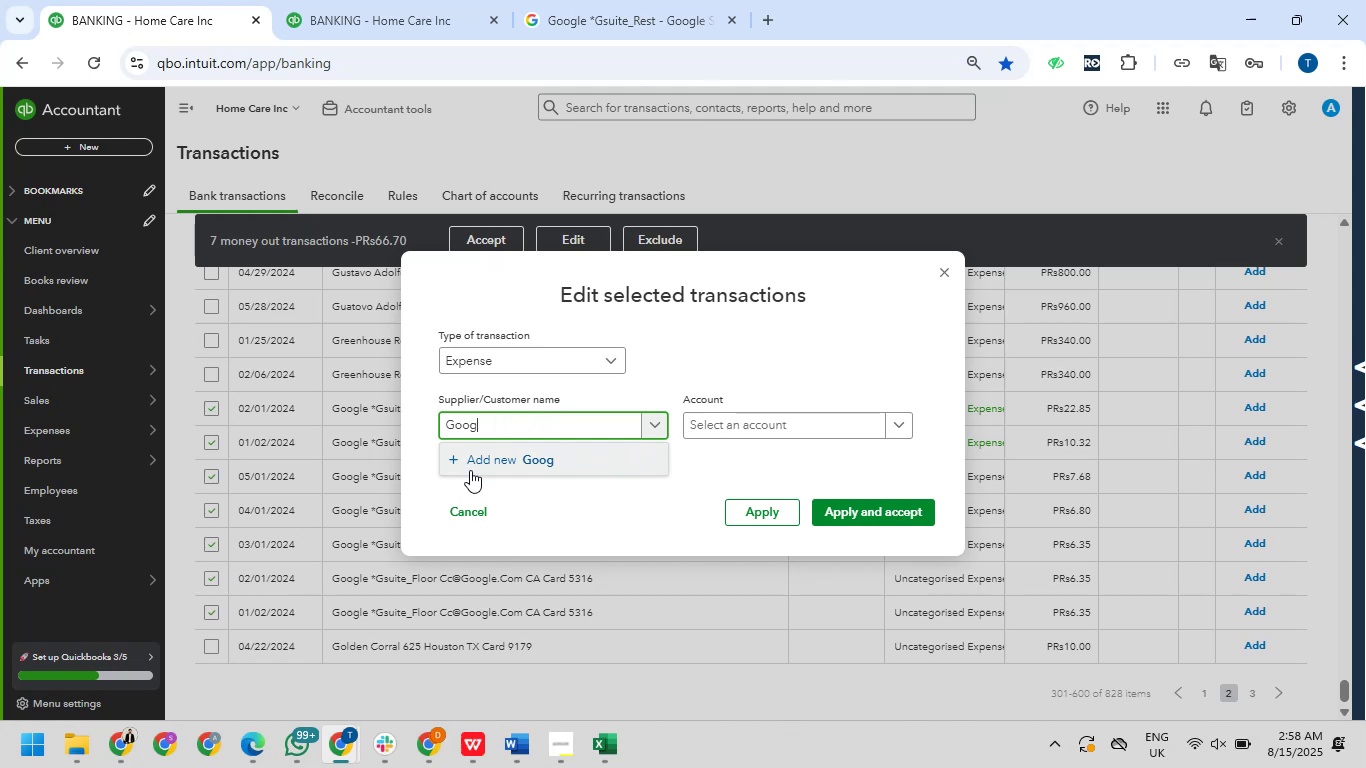 
key(Backspace)
 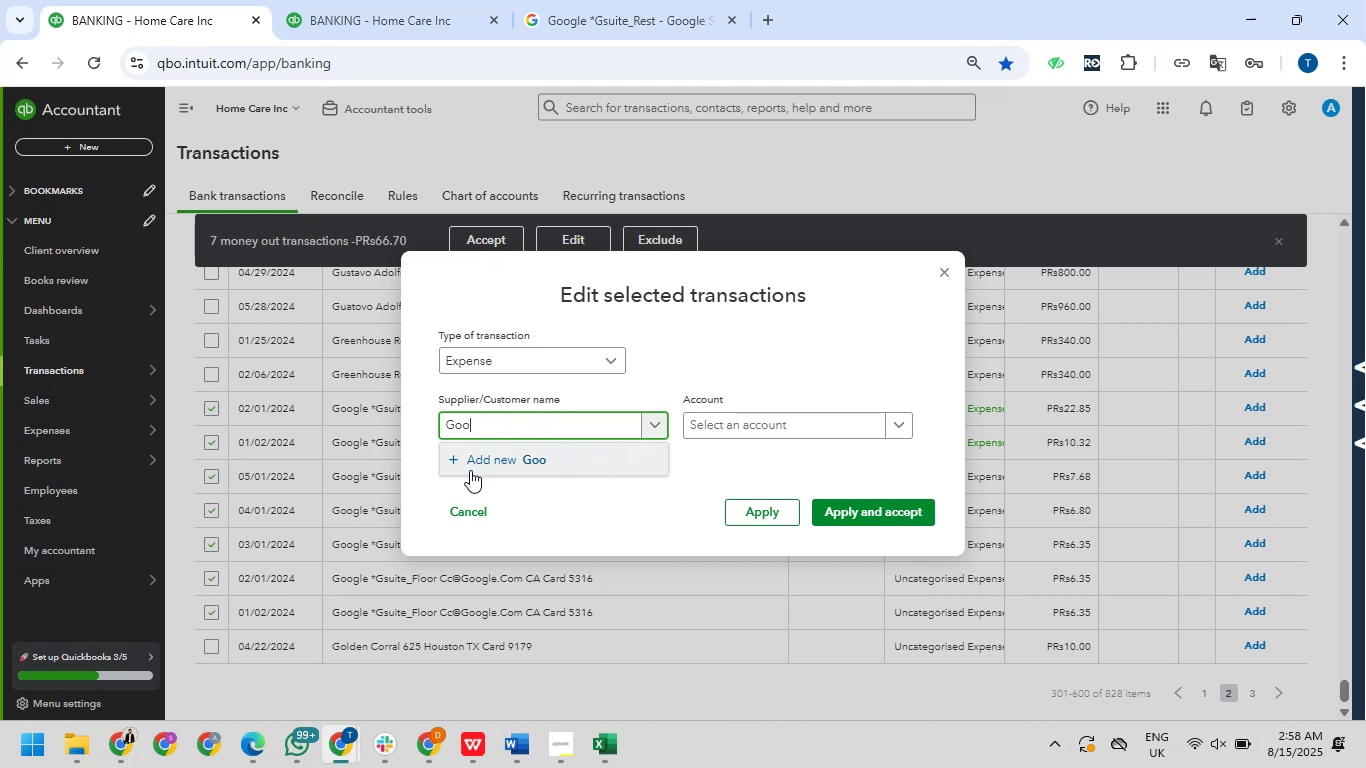 
key(Backspace)
 